 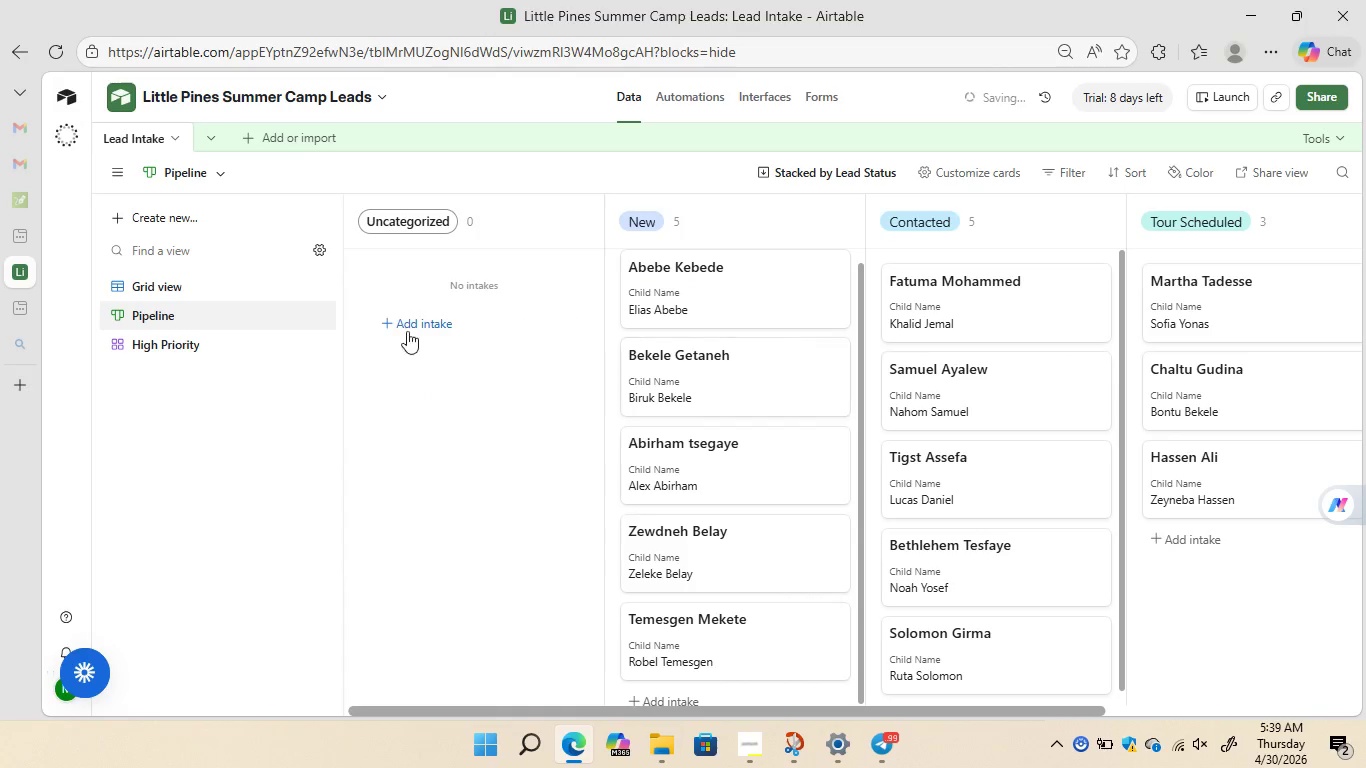 
left_click_drag(start_coordinate=[343, 330], to_coordinate=[342, 448])
 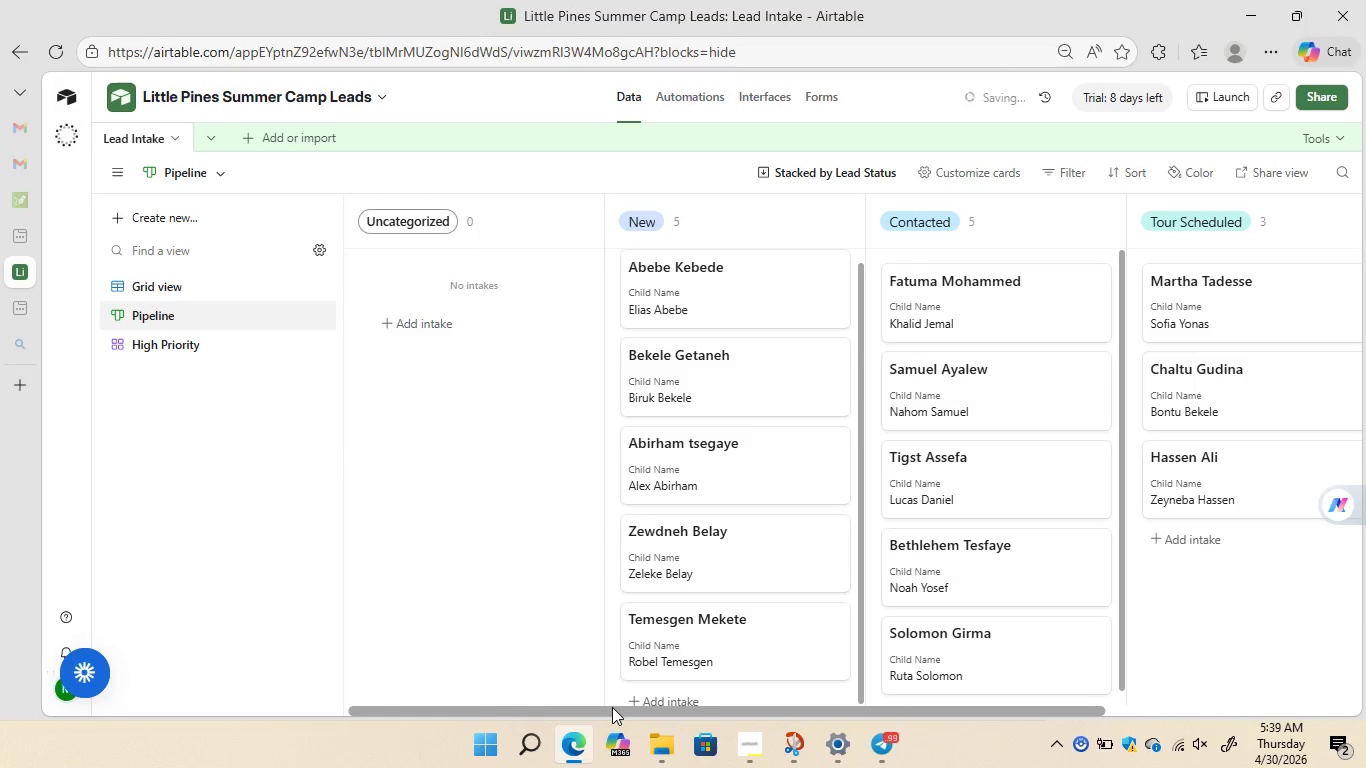 
left_click_drag(start_coordinate=[612, 707], to_coordinate=[524, 158])
 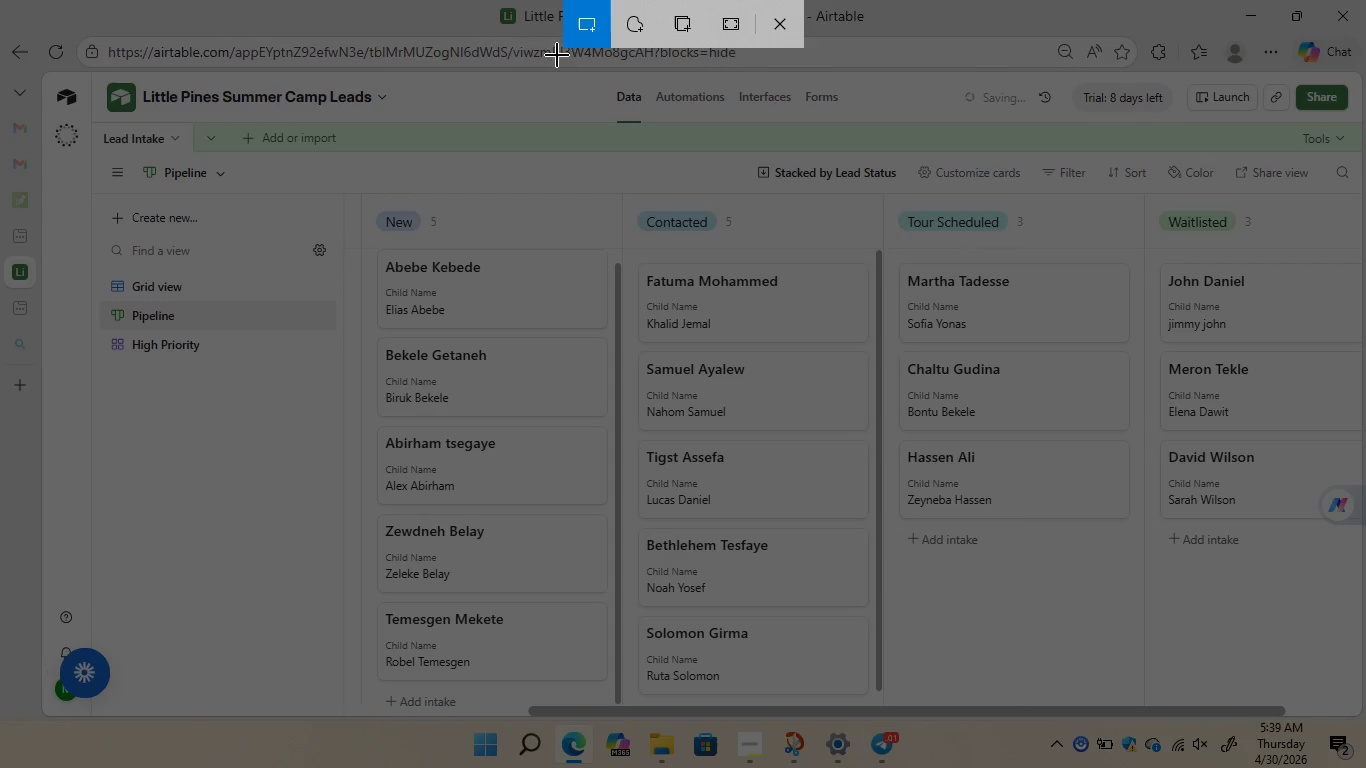 
key(Meta+Shift+S)
 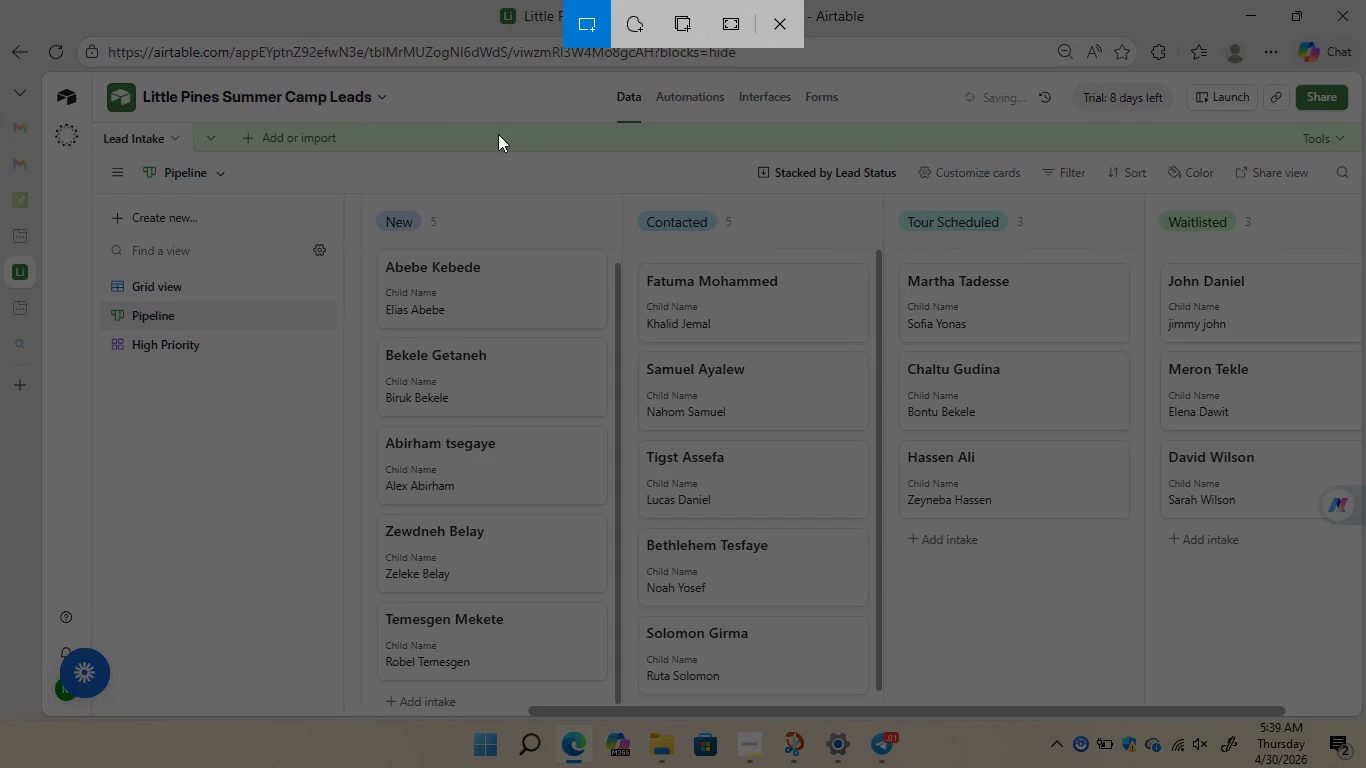 
left_click([579, 29])
 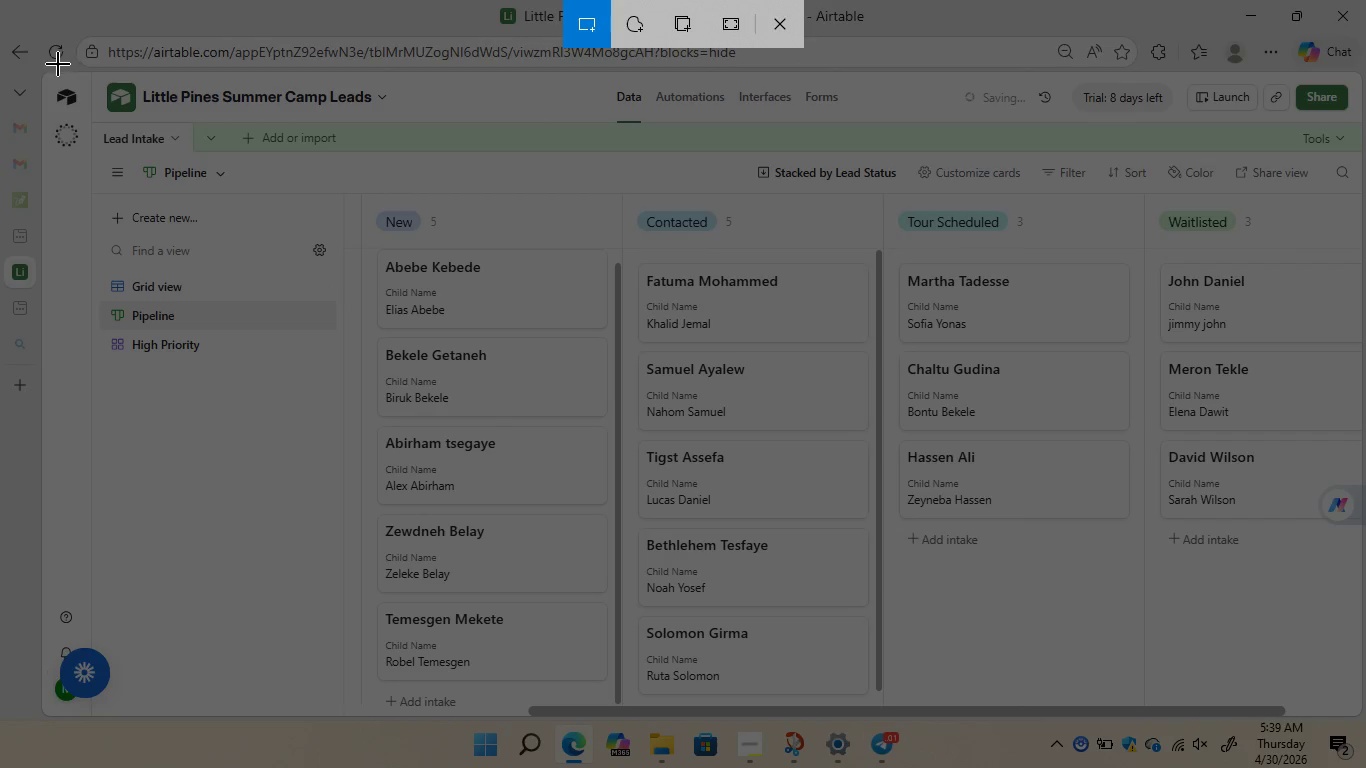 
left_click_drag(start_coordinate=[48, 65], to_coordinate=[1355, 711])
 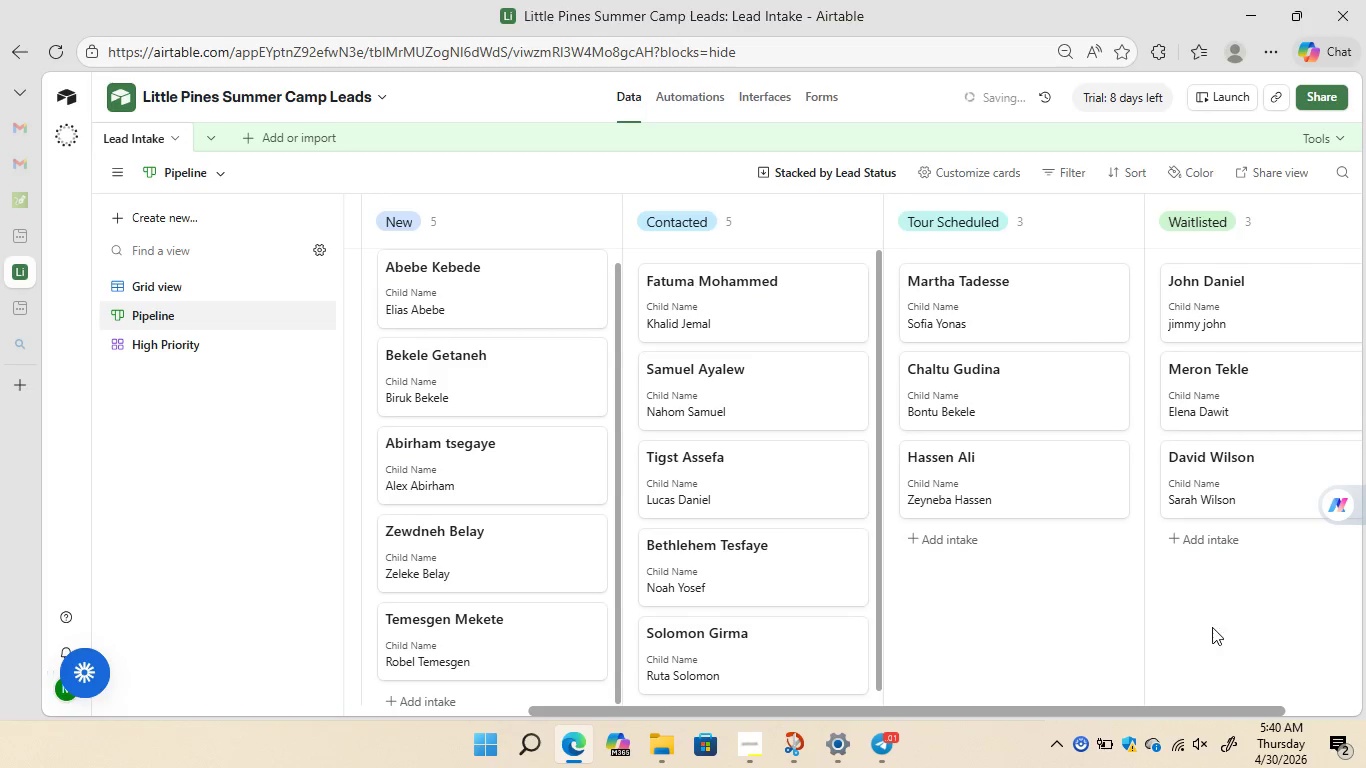 
mouse_move([1072, 581])
 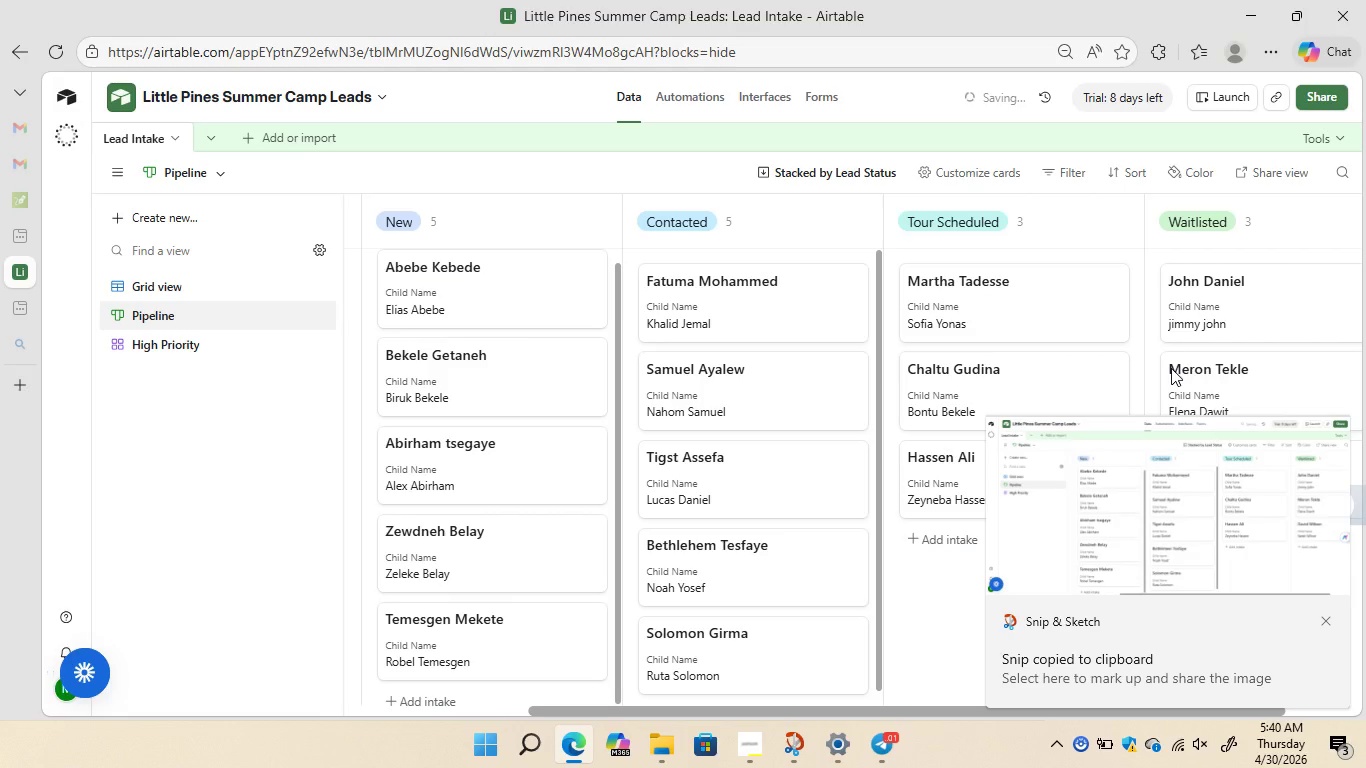 
wait(8.36)
 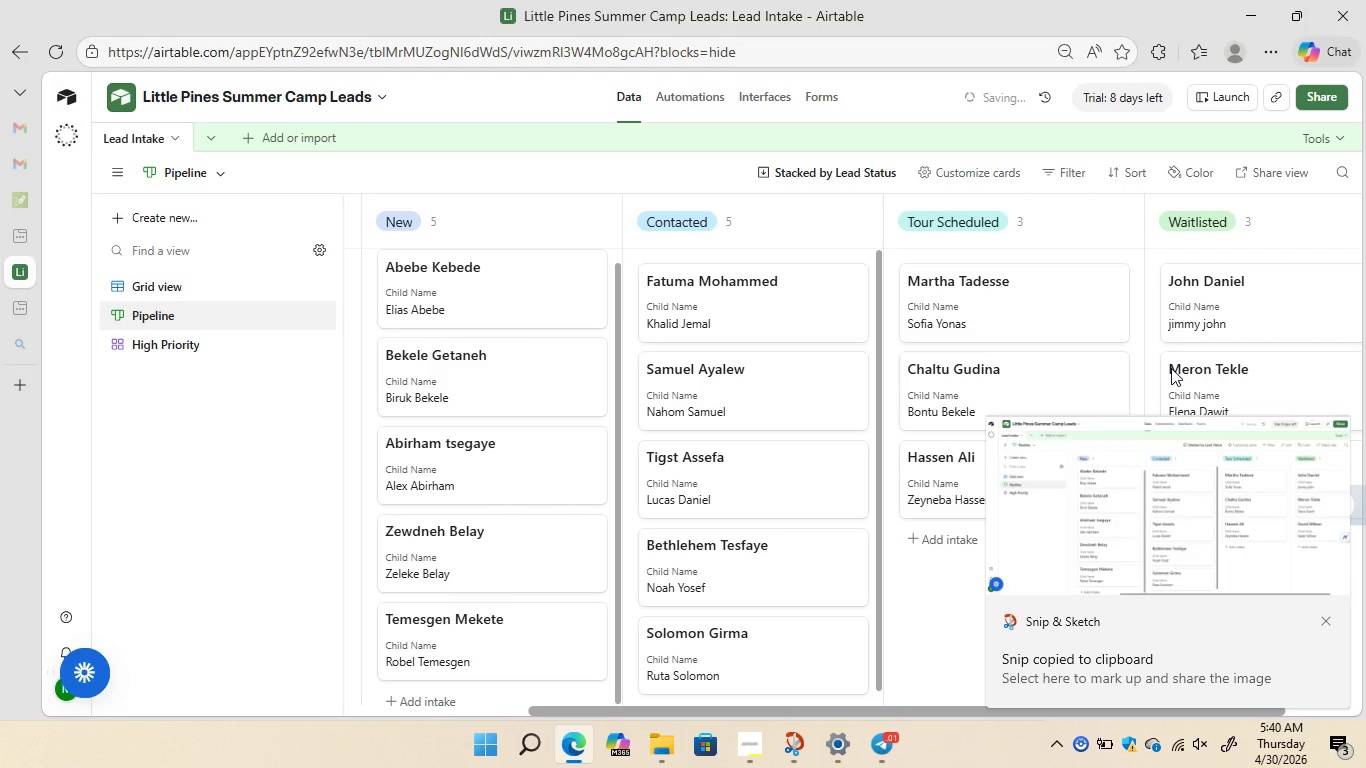 
left_click([163, 283])
 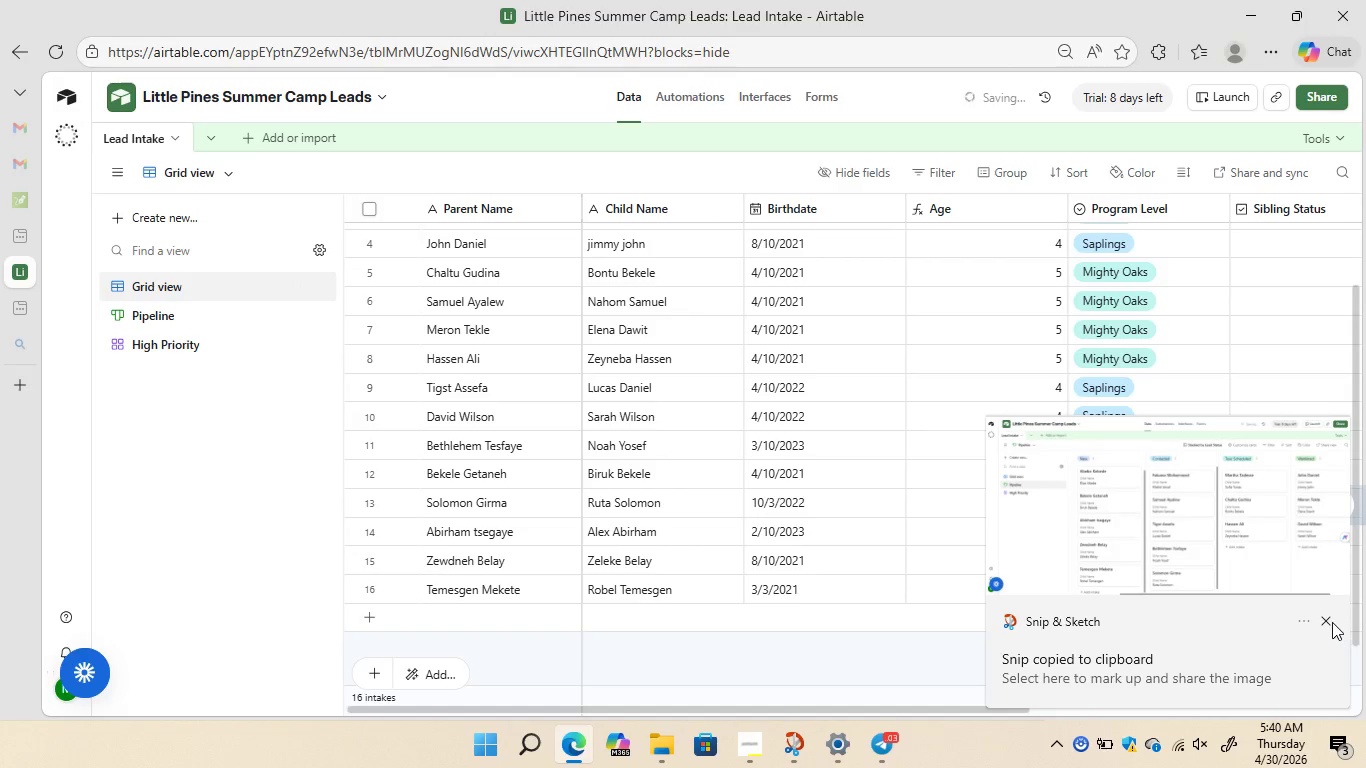 
left_click([1328, 622])
 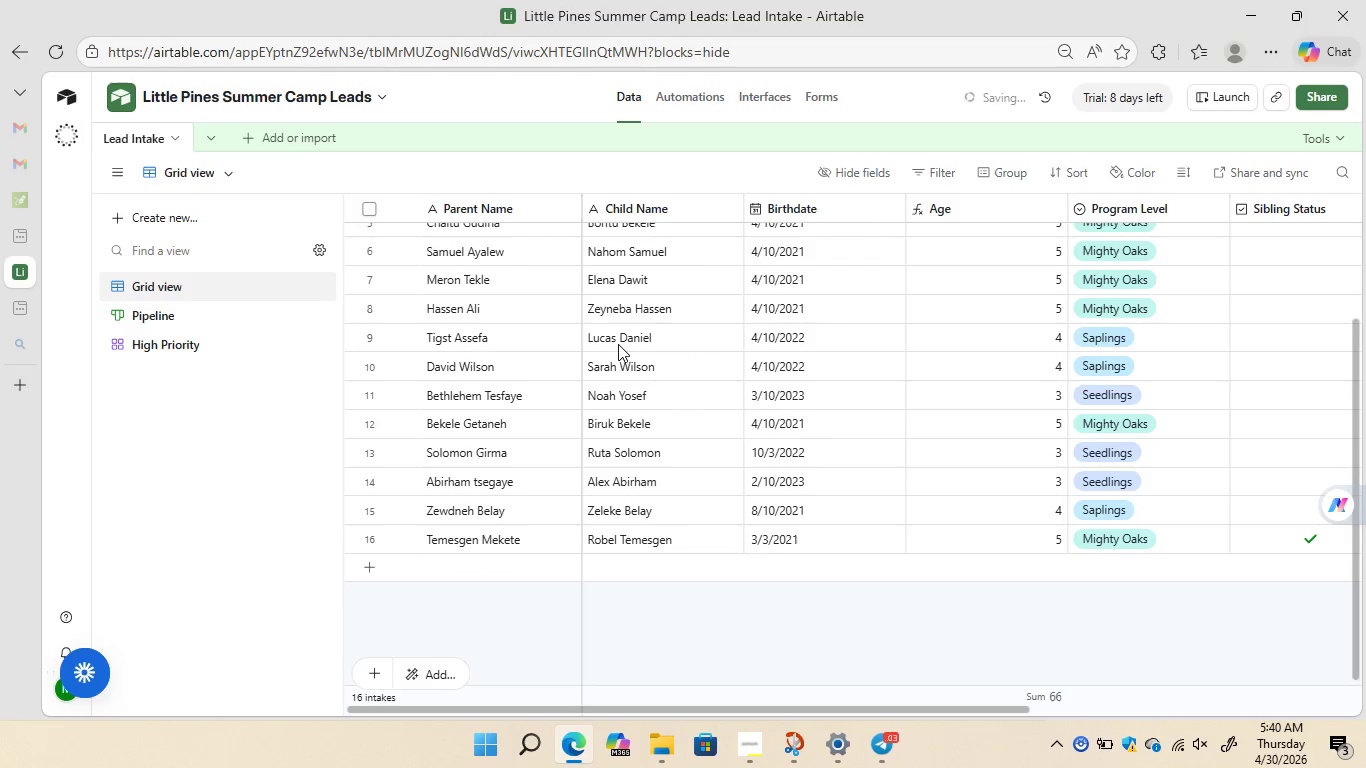 
wait(25.31)
 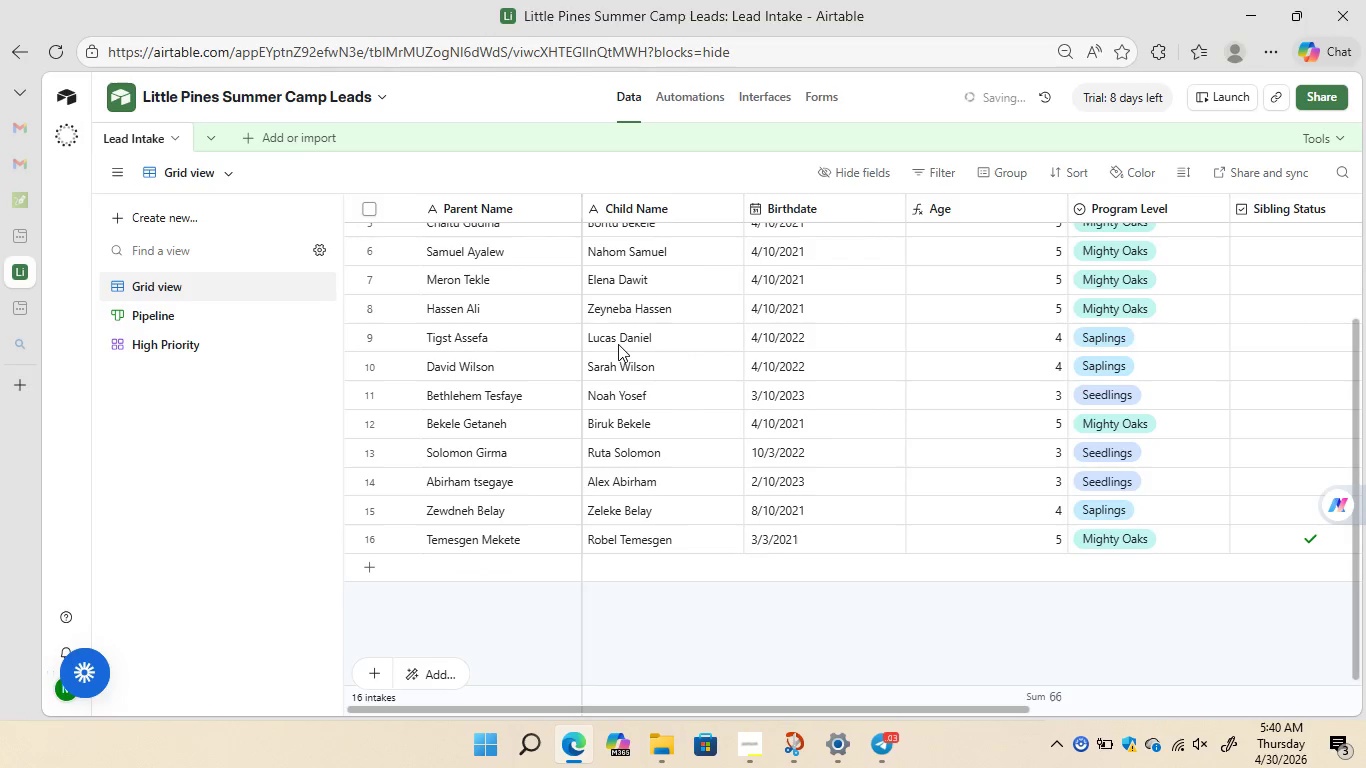 
left_click([1319, 95])
 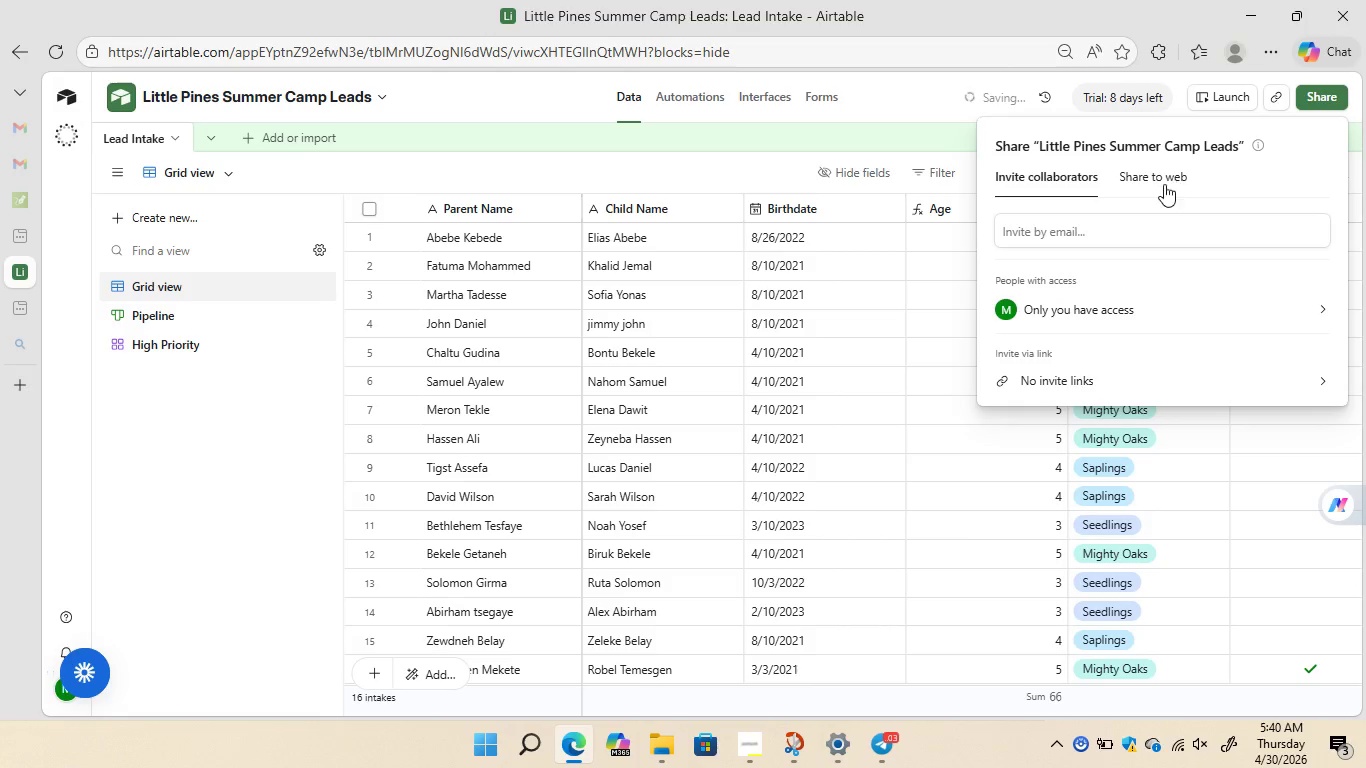 
left_click([1160, 184])
 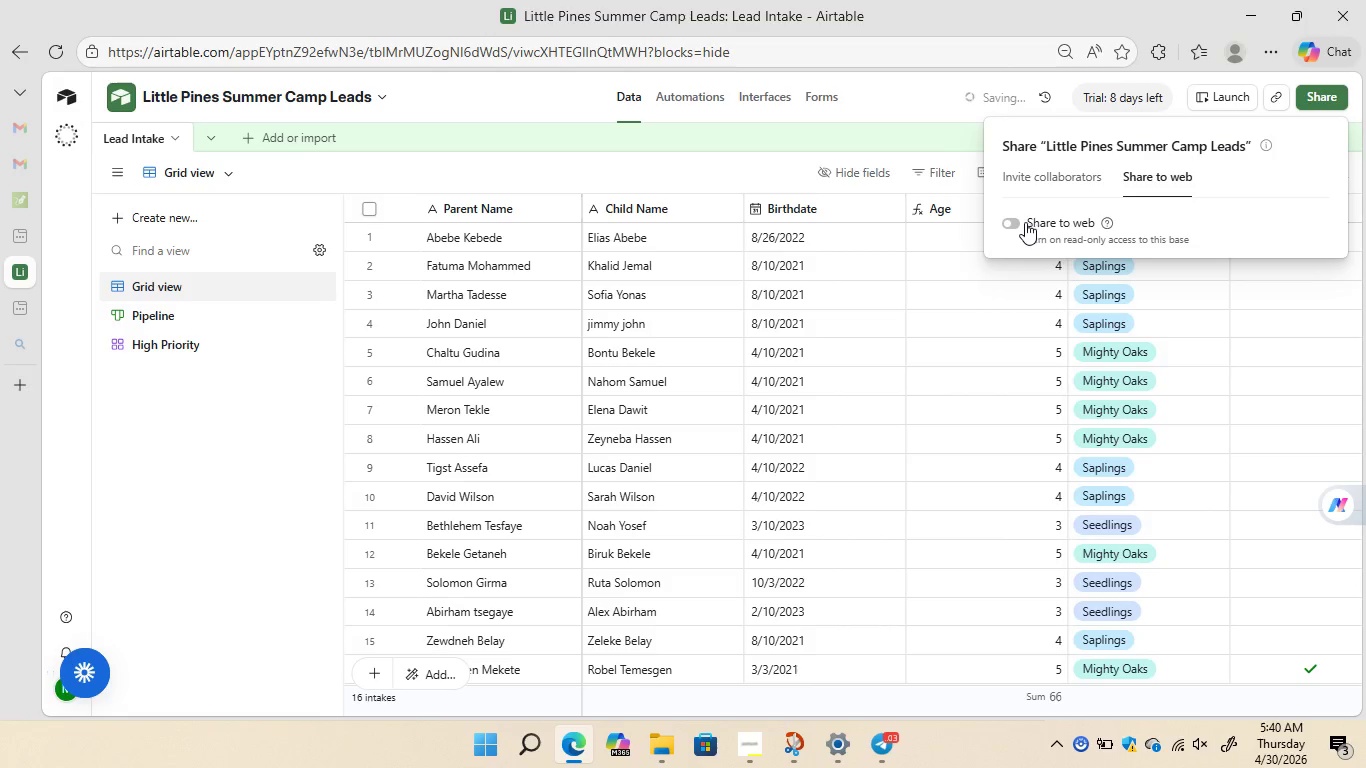 
left_click([1019, 222])
 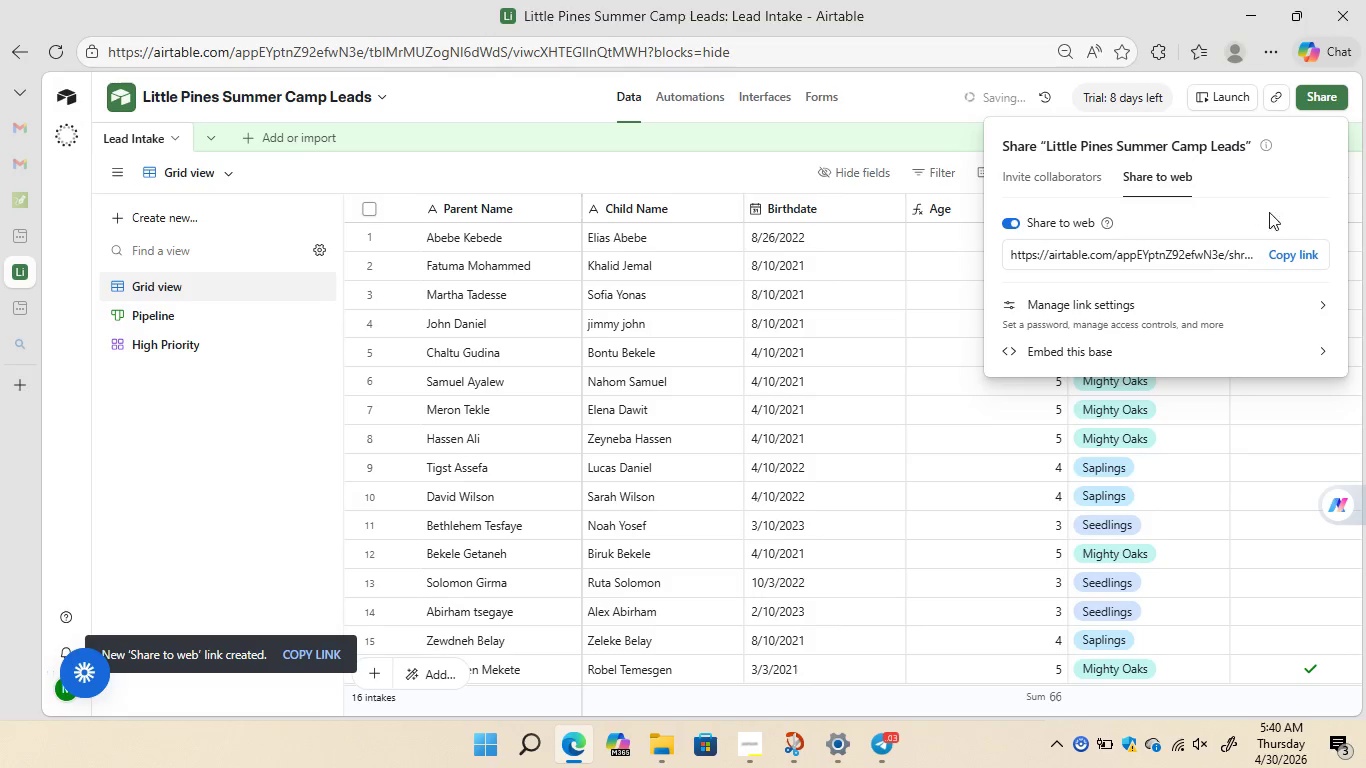 
left_click([1293, 252])
 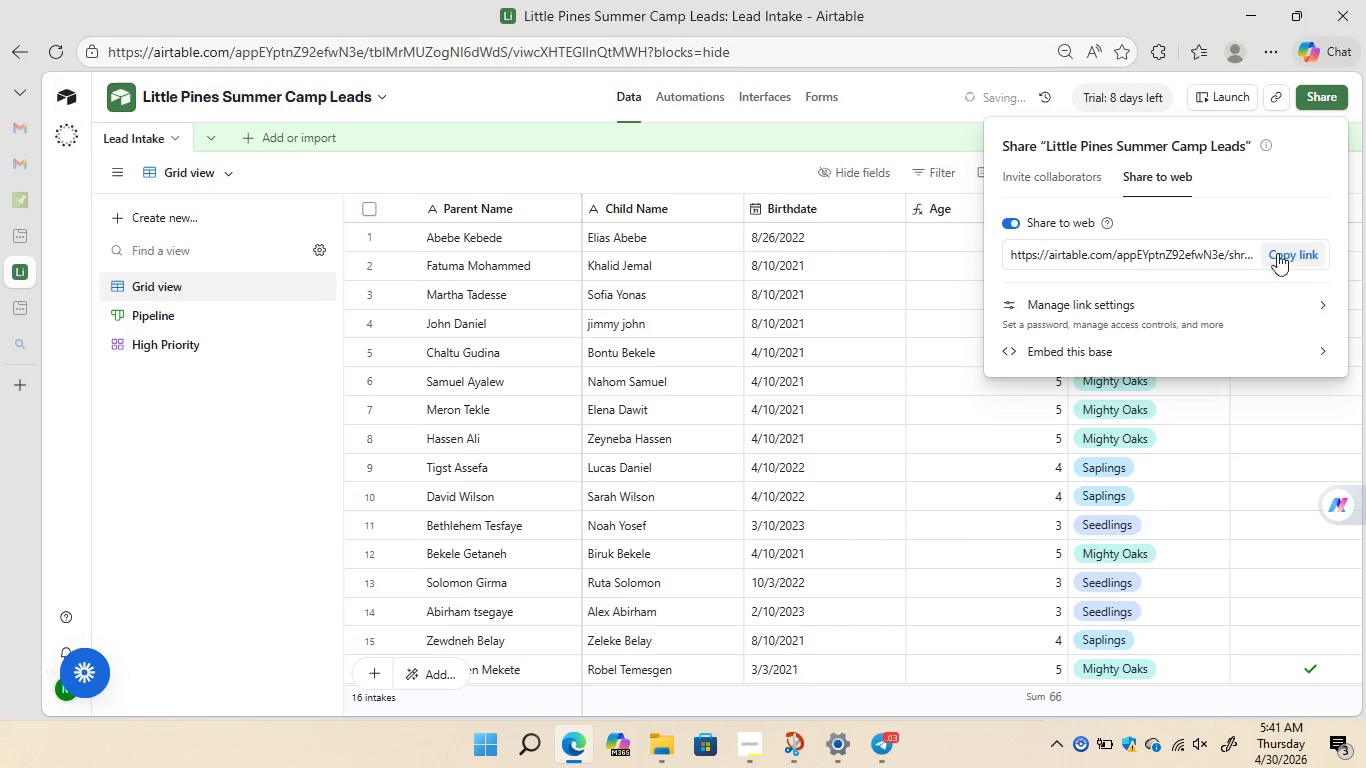 
left_click([1093, 312])
 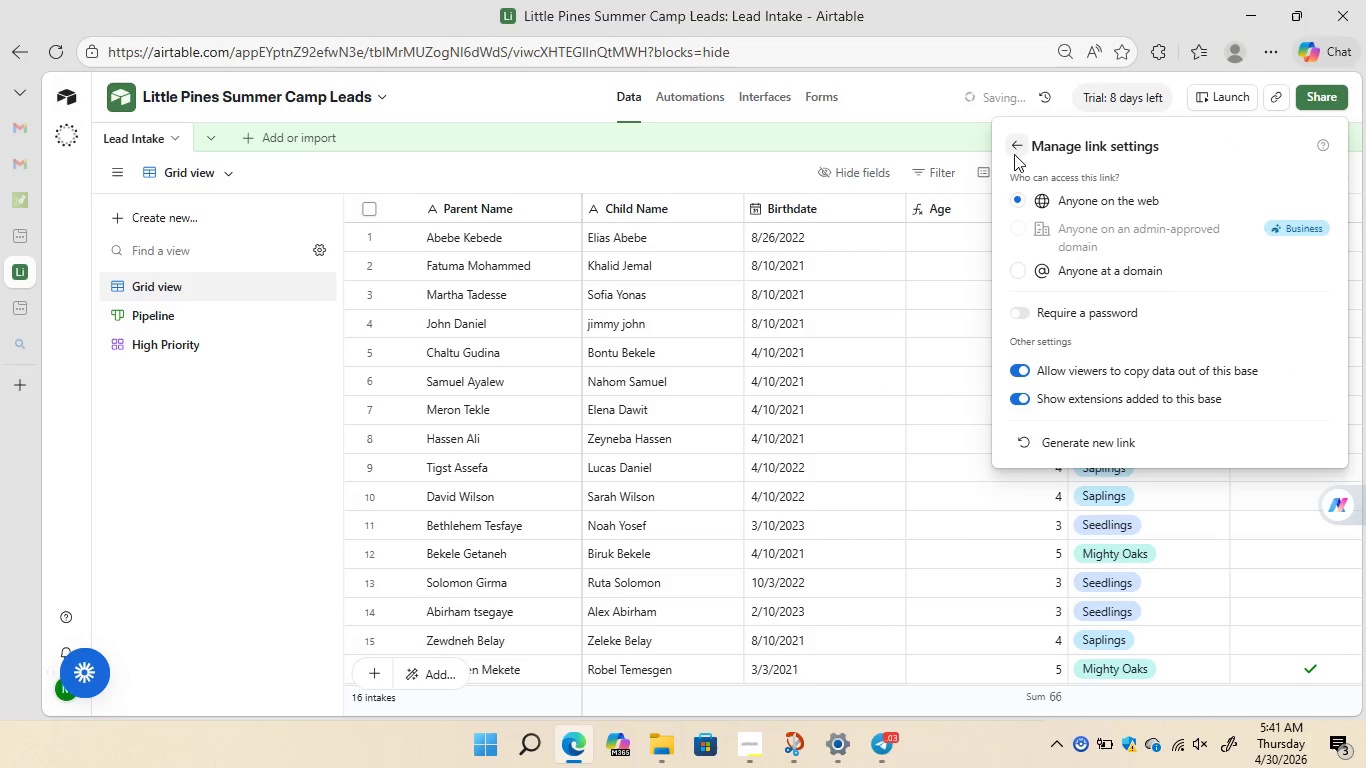 
left_click([1014, 151])
 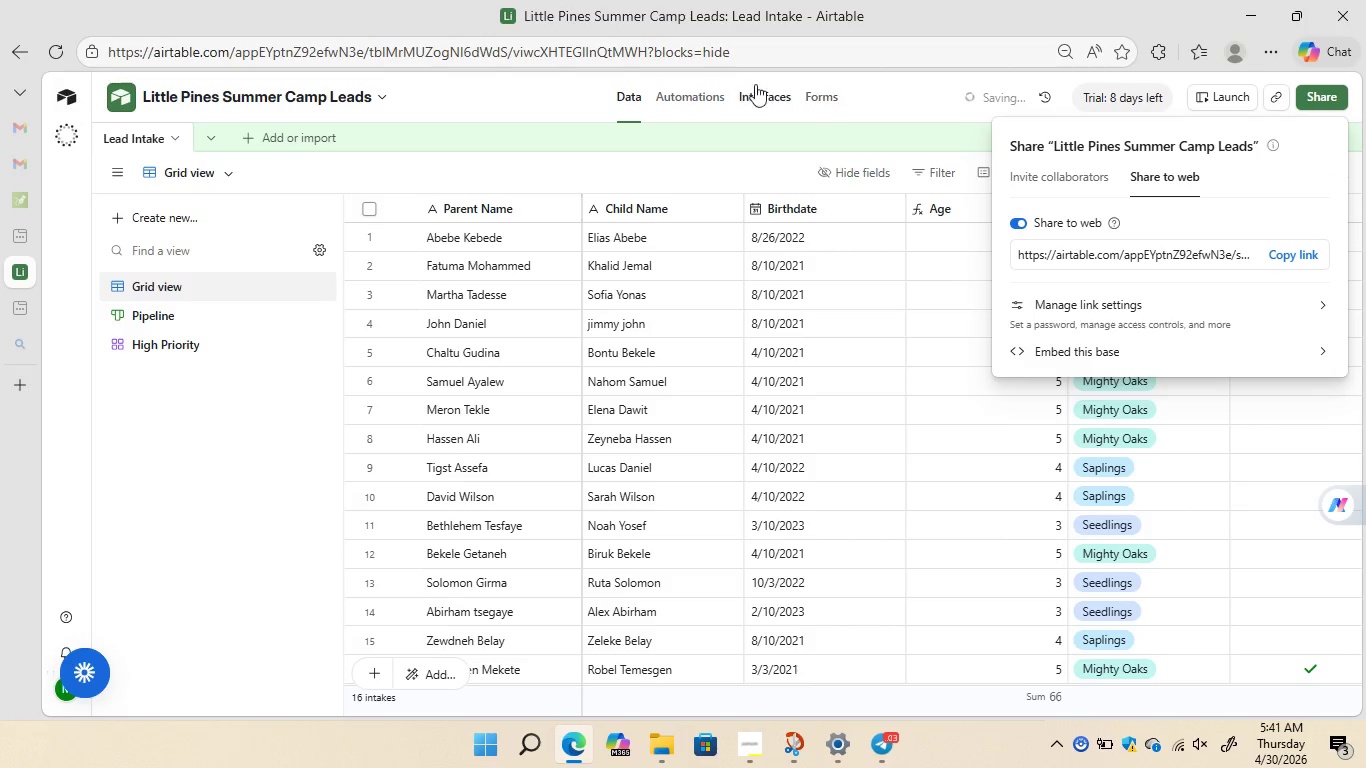 
left_click([691, 91])
 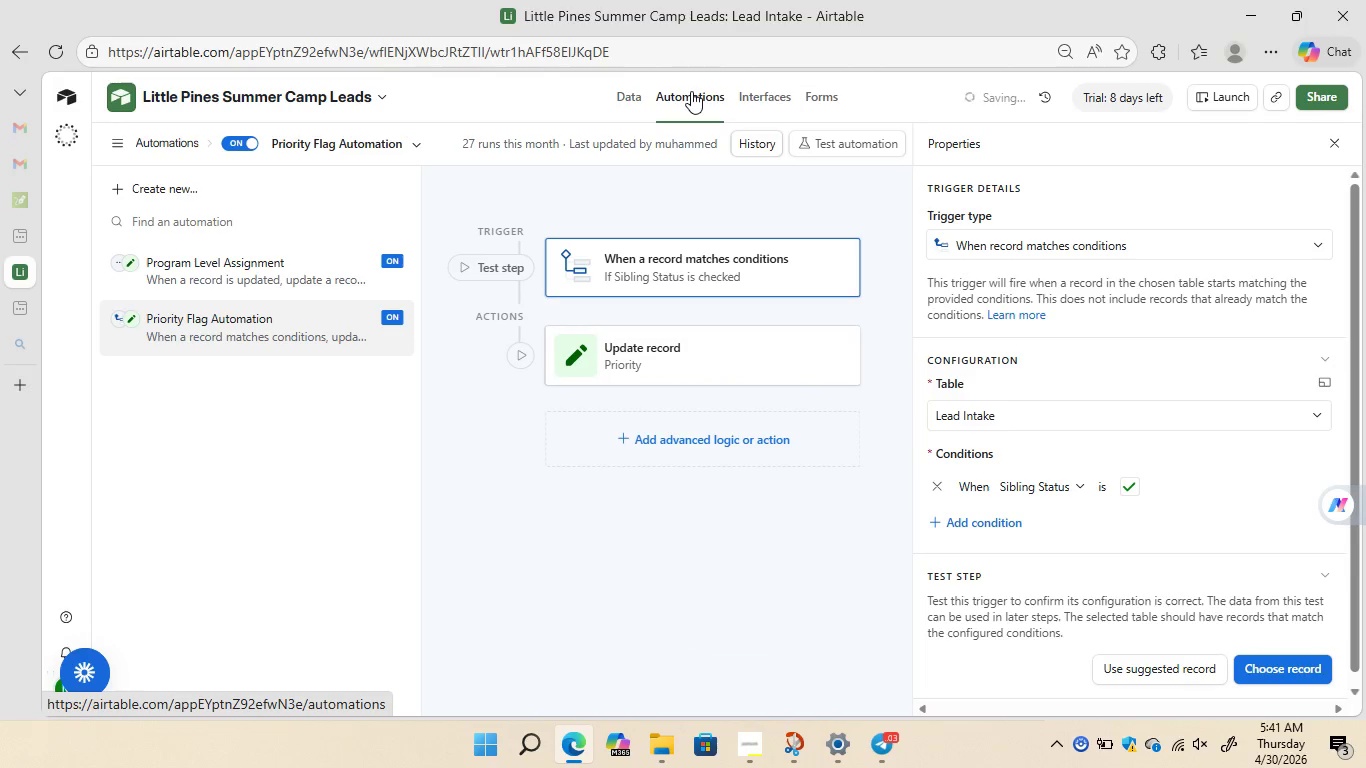 
wait(6.58)
 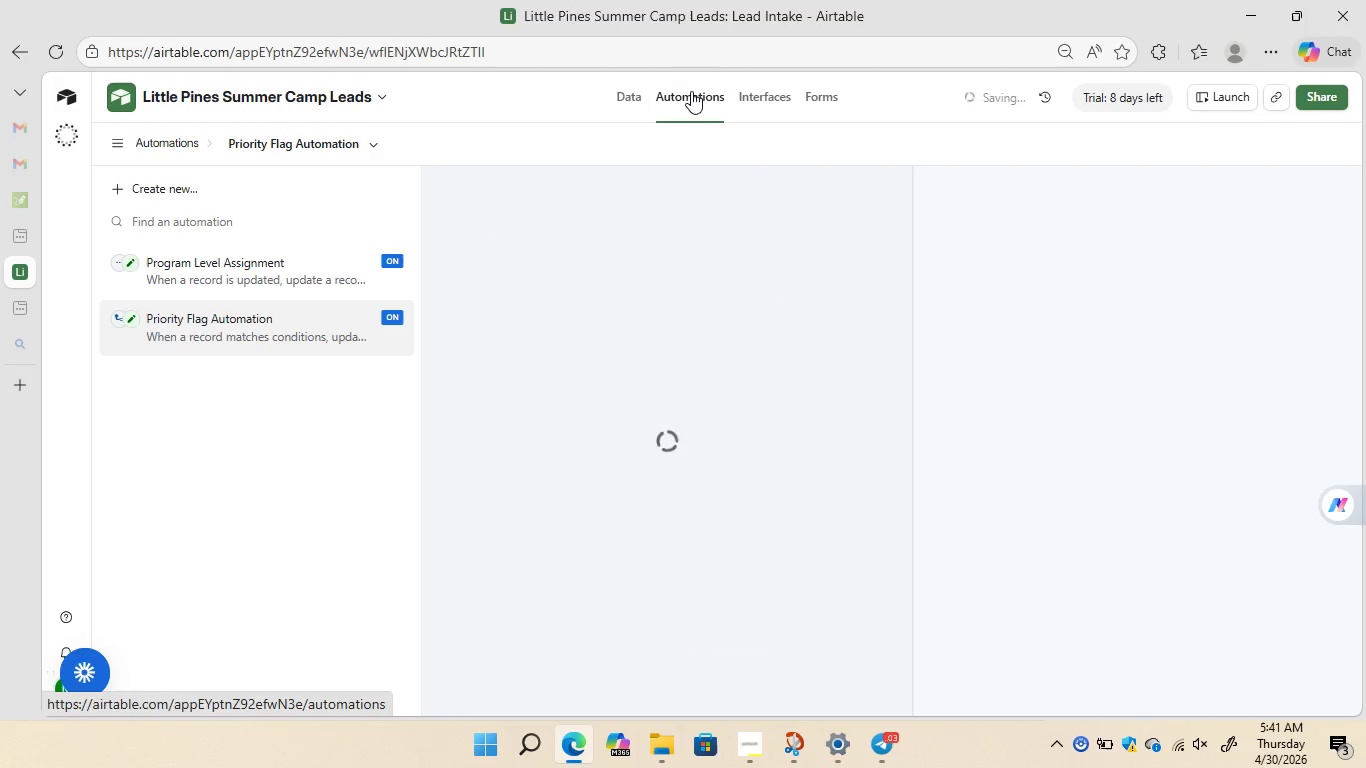 
left_click([279, 270])
 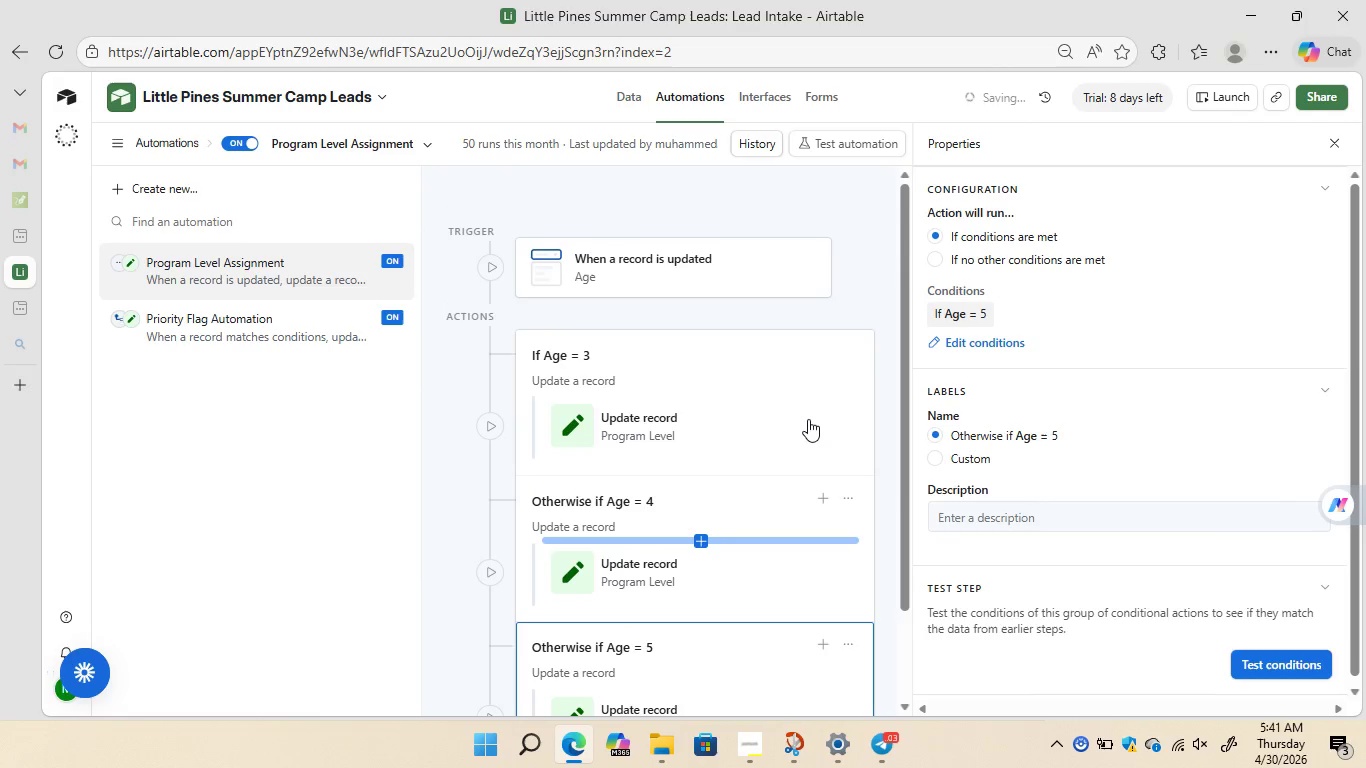 
wait(11.77)
 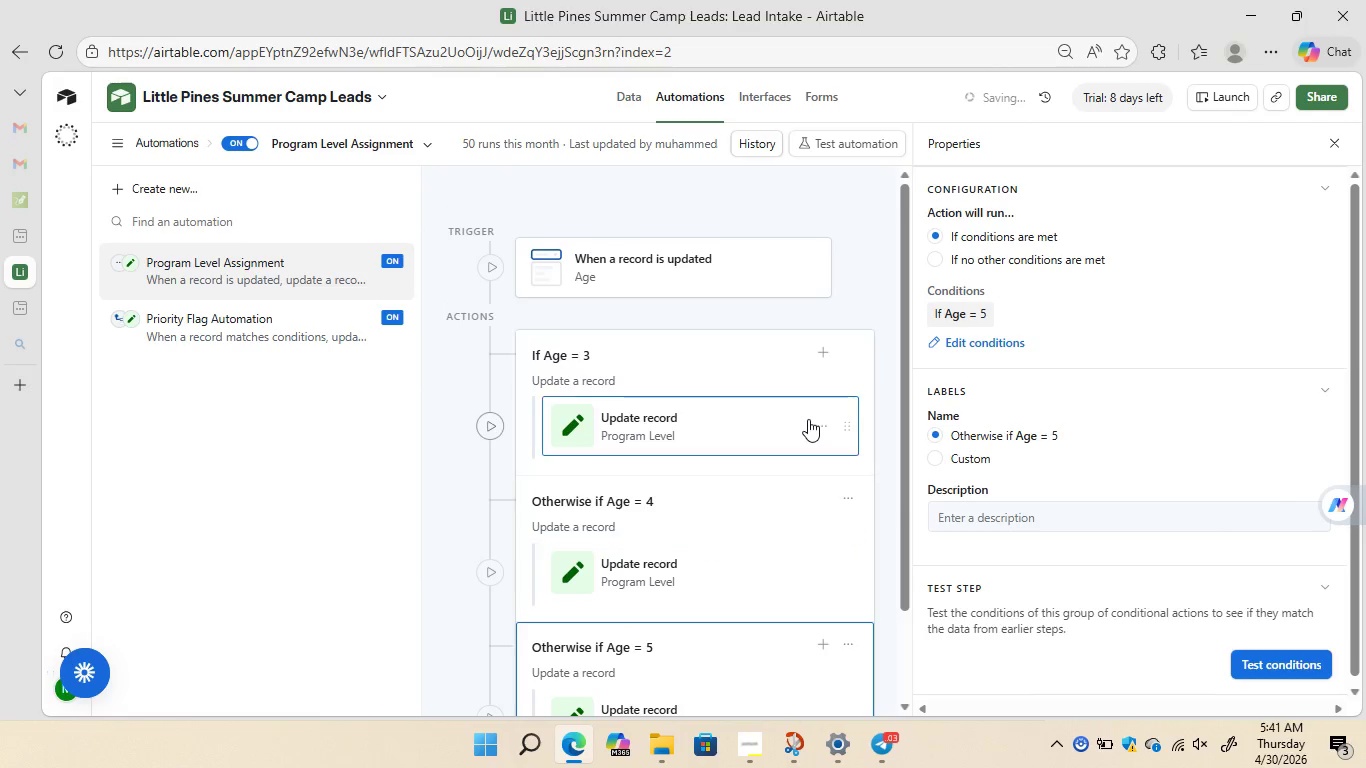 
key(Control+Minus)
 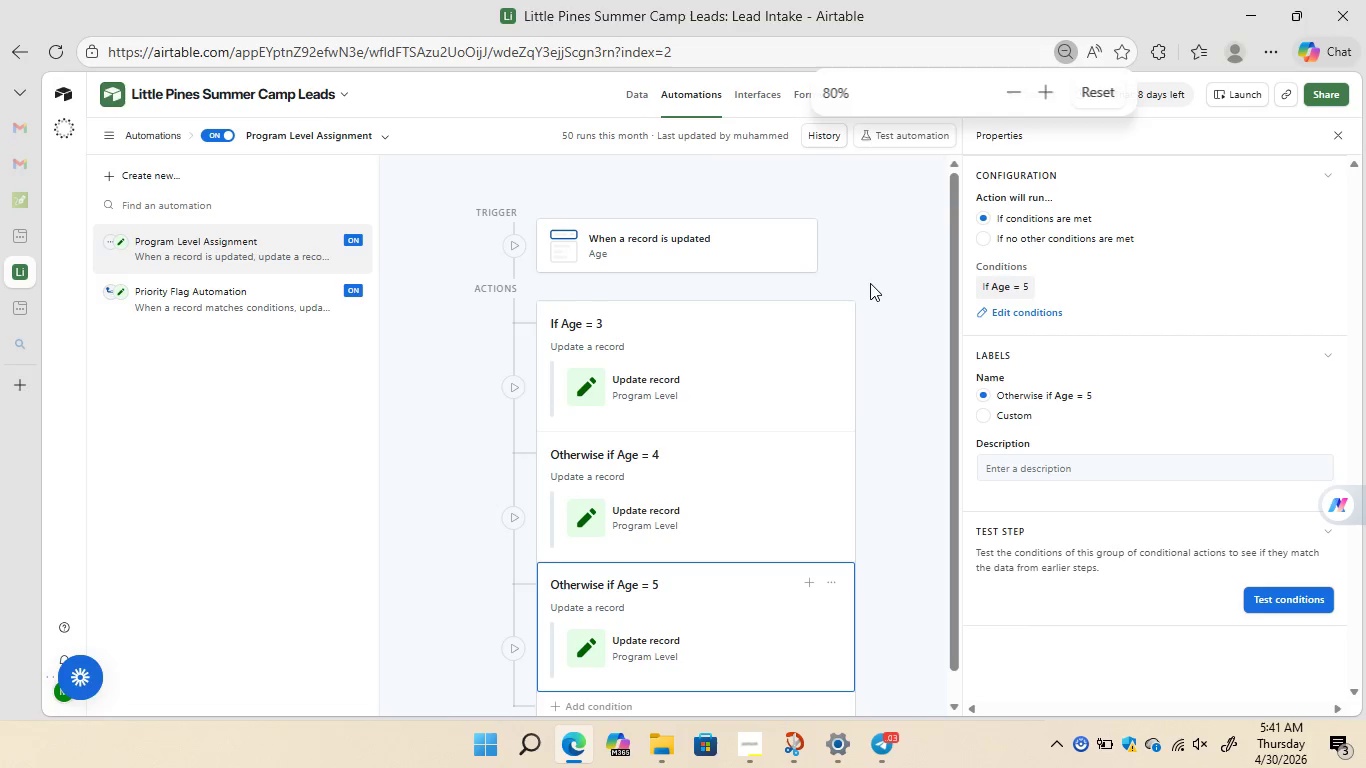 
key(Control+Minus)
 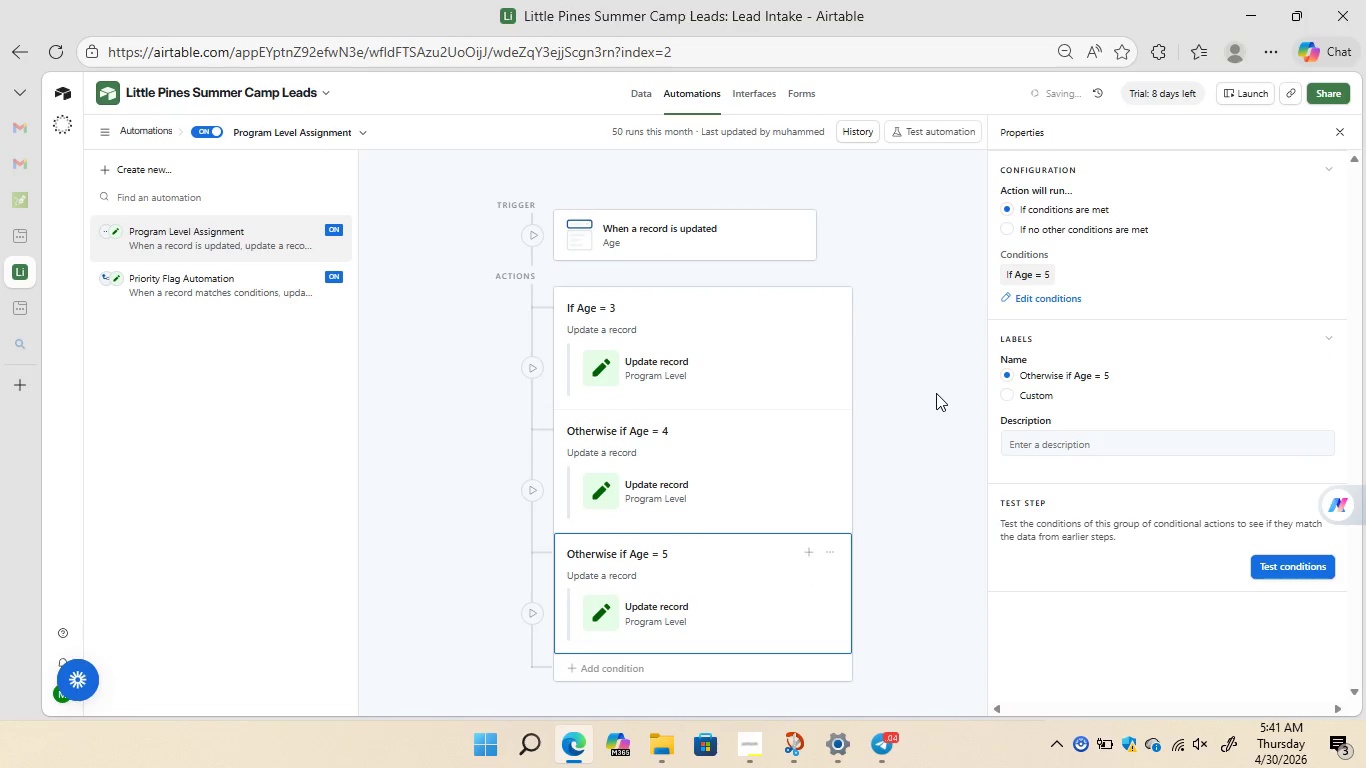 
wait(5.45)
 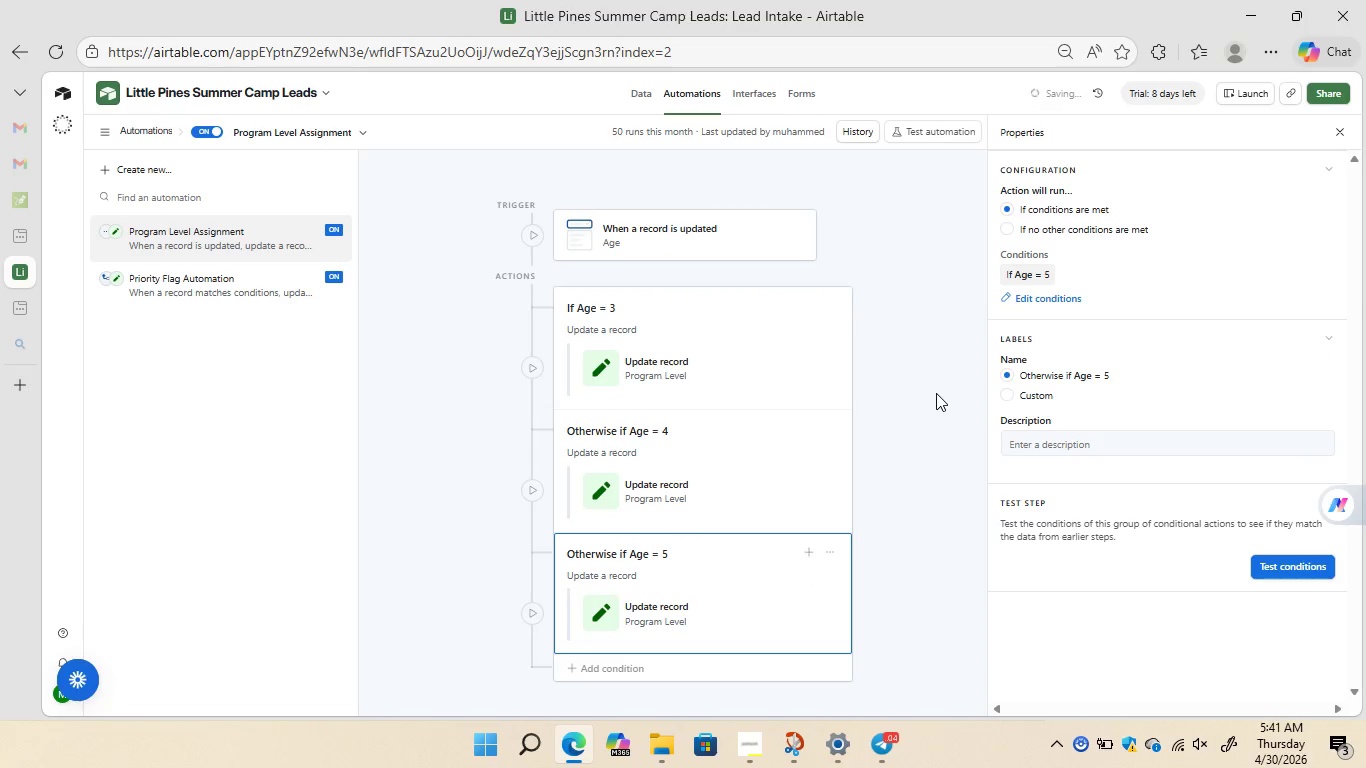 
key(Meta+Shift+S)
 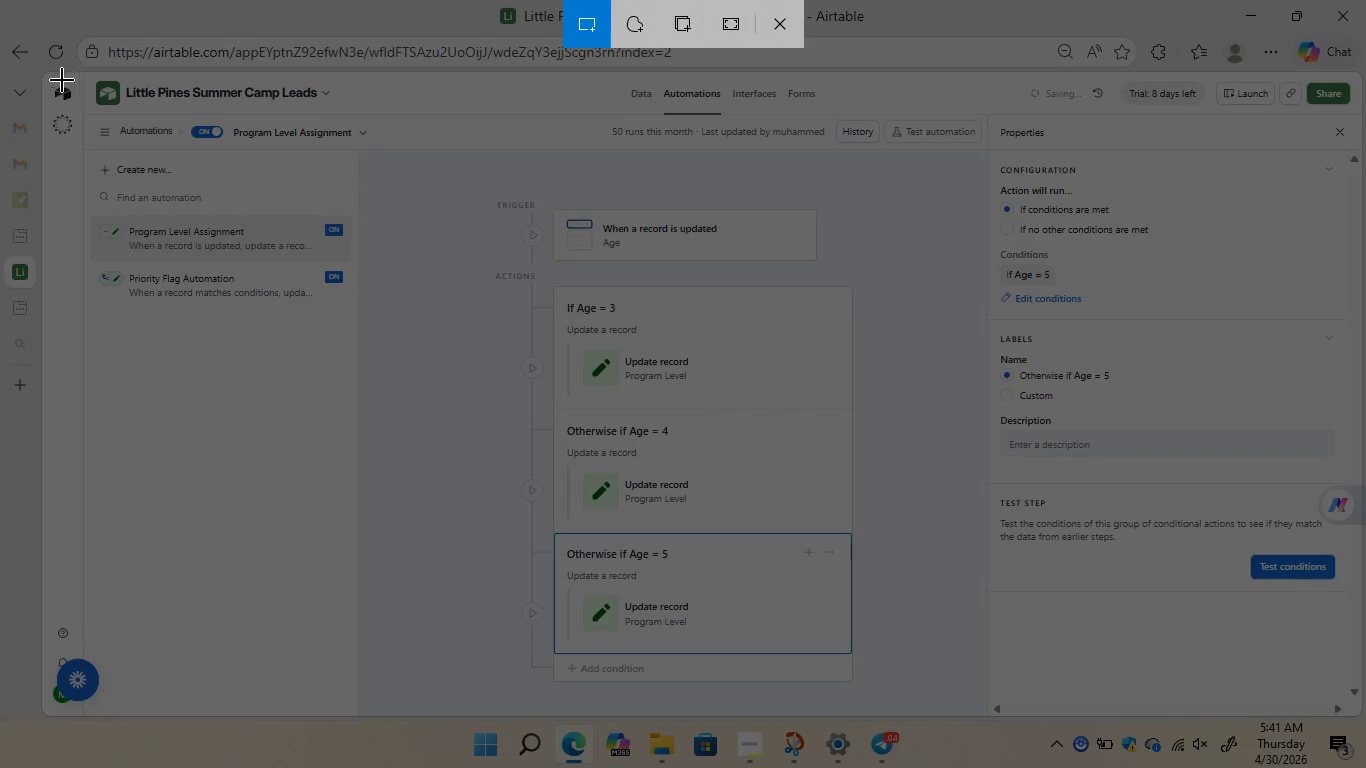 
left_click_drag(start_coordinate=[47, 75], to_coordinate=[1365, 711])
 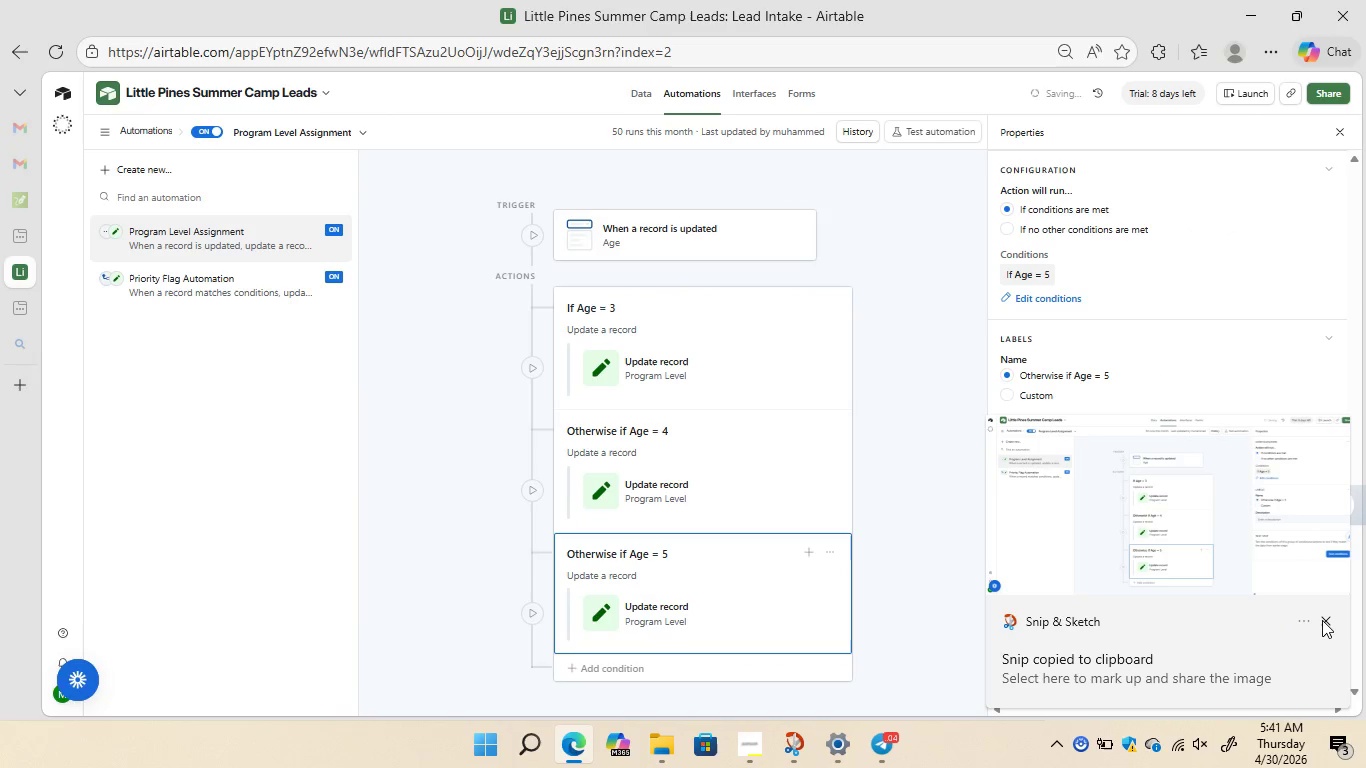 
left_click([1322, 620])
 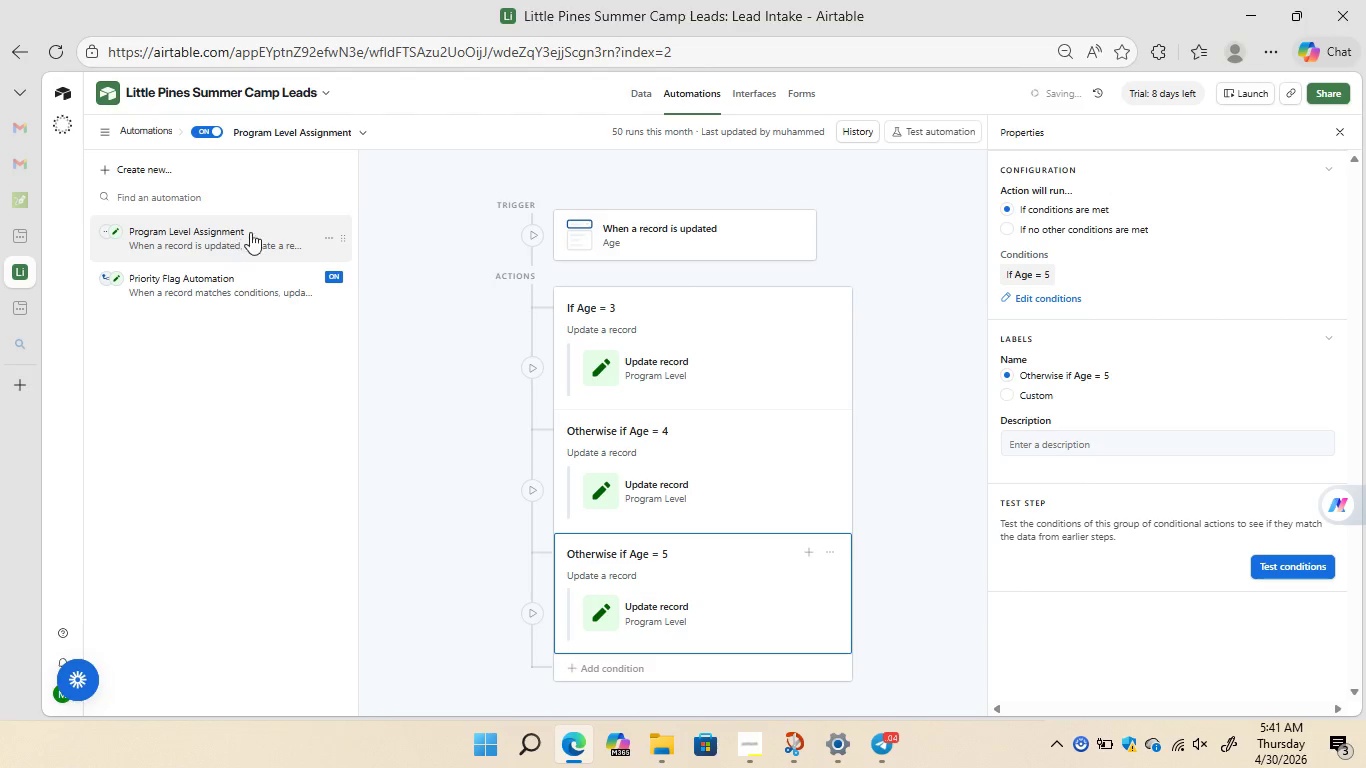 
left_click([240, 289])
 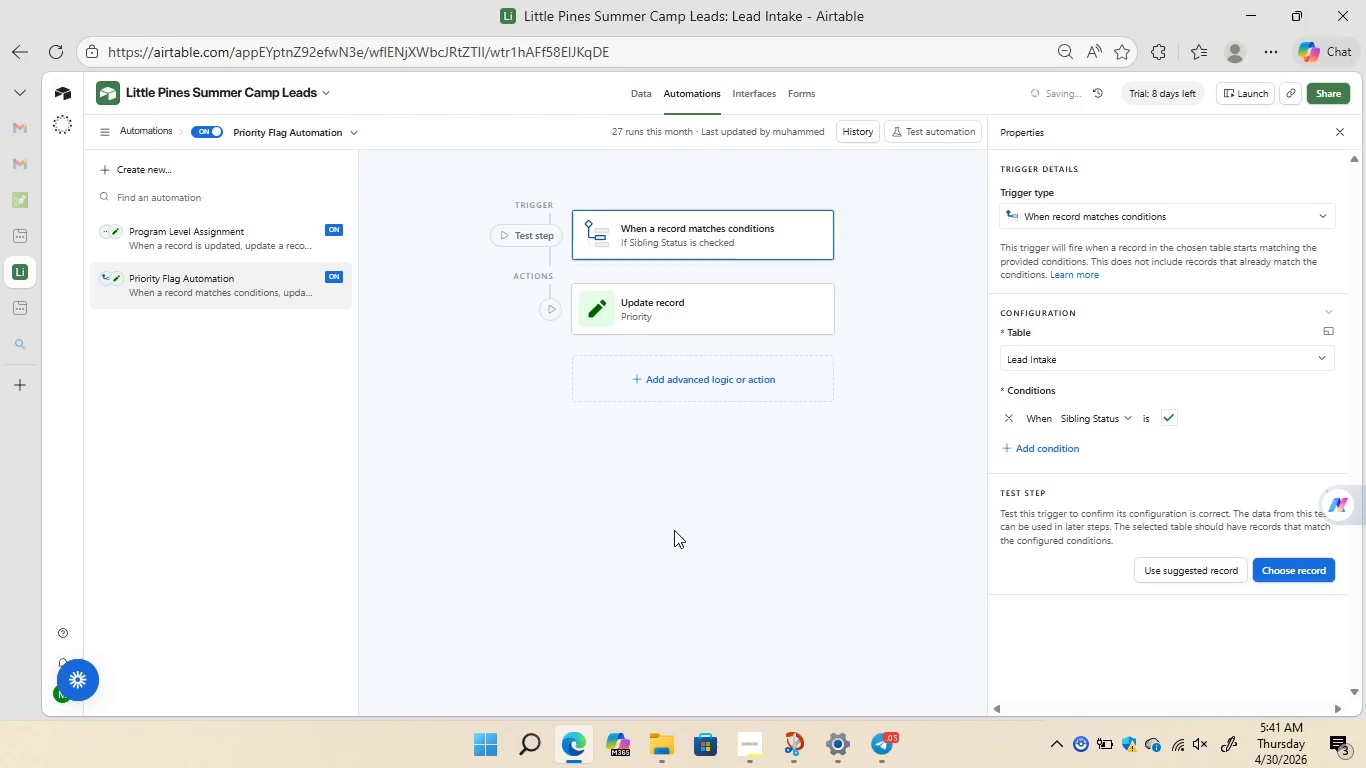 
wait(7.47)
 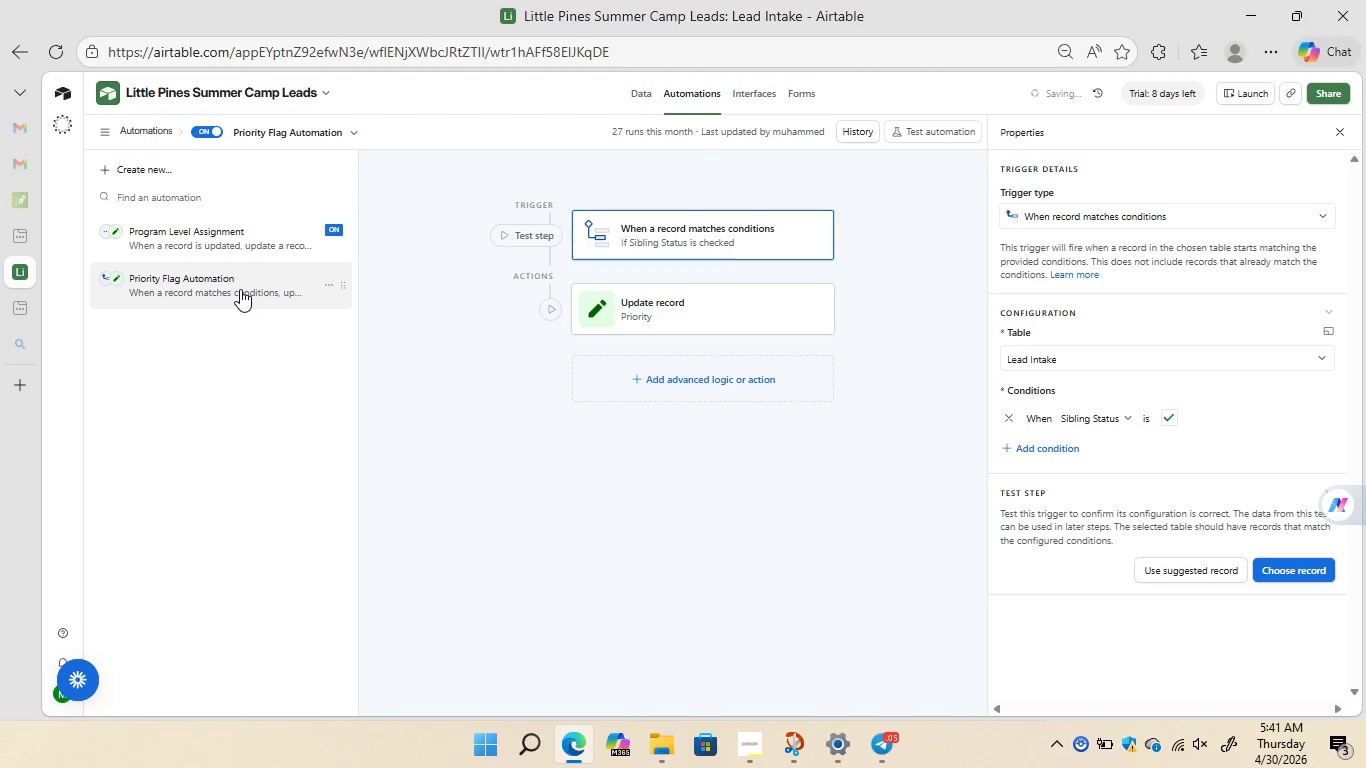 
left_click([676, 239])
 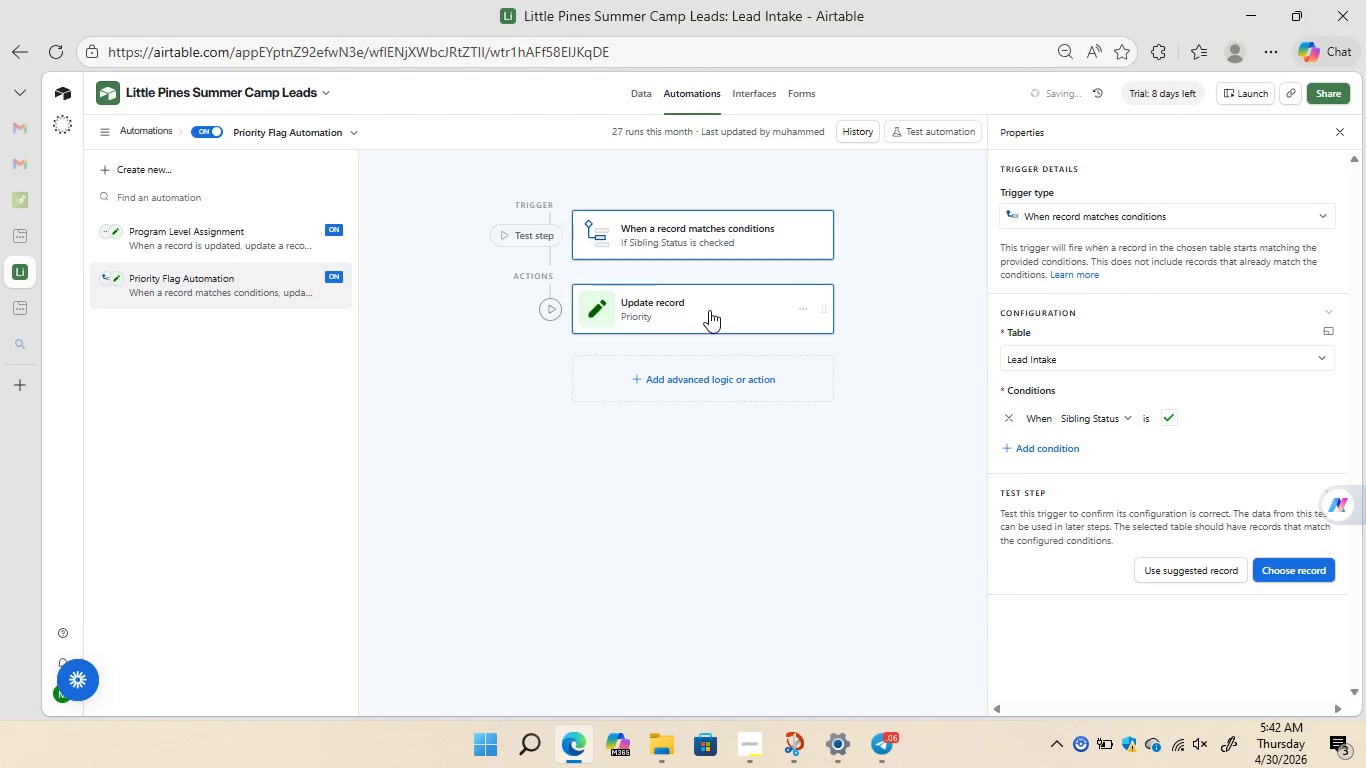 
left_click([709, 311])
 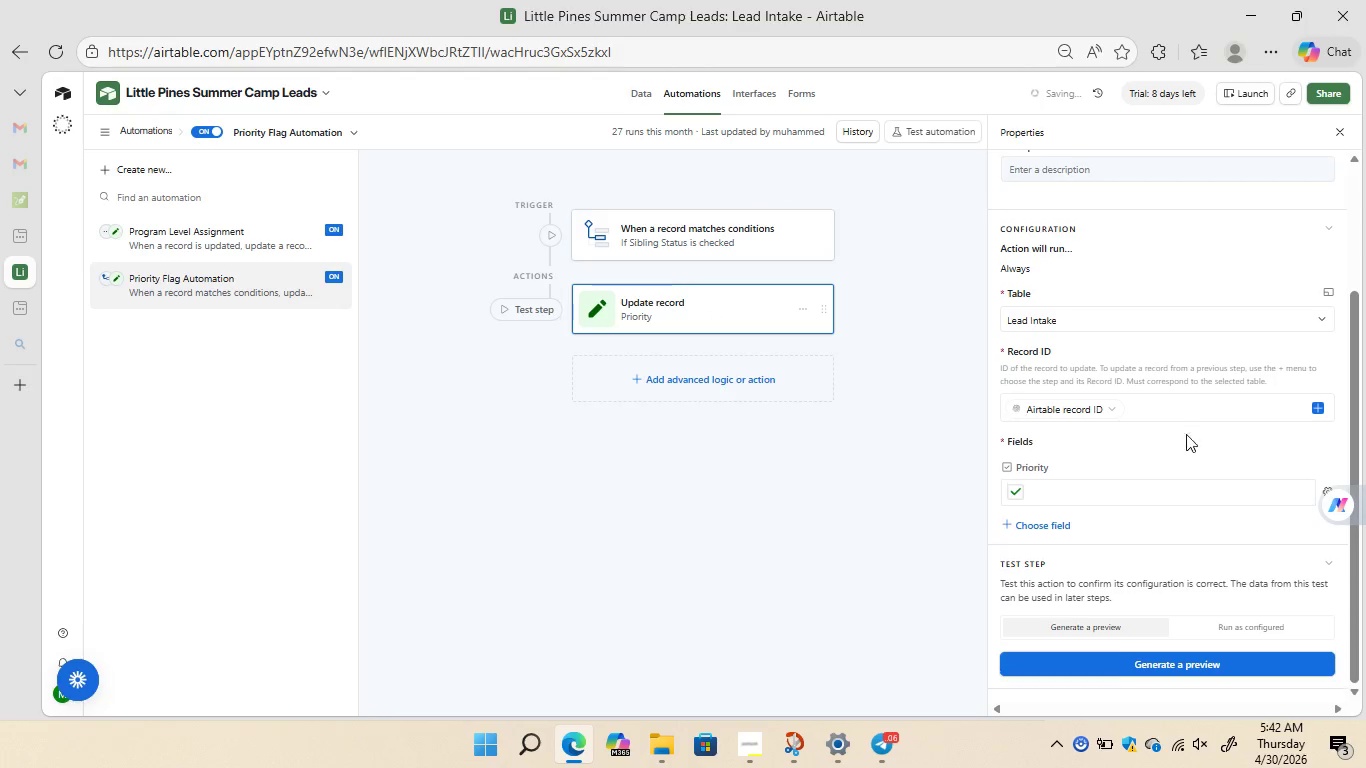 
wait(9.94)
 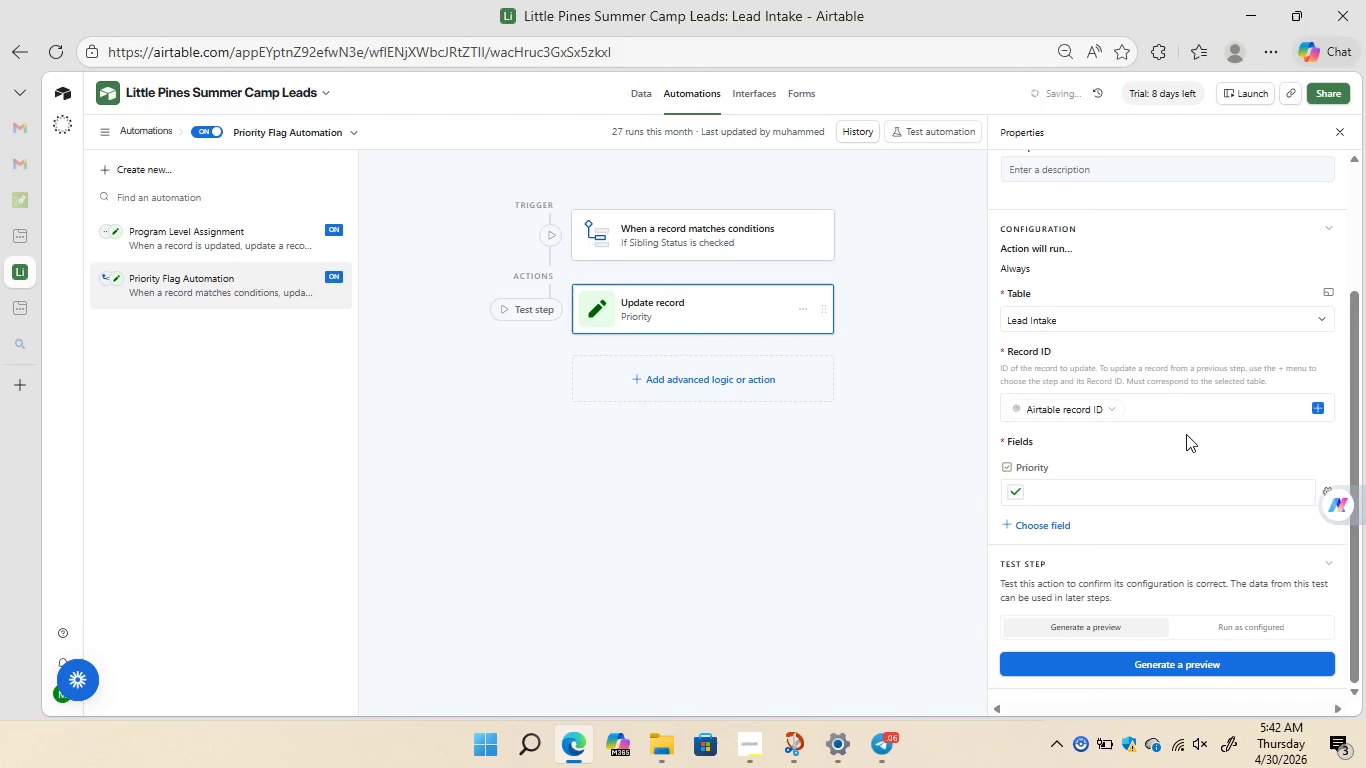 
key(Meta+Shift+S)
 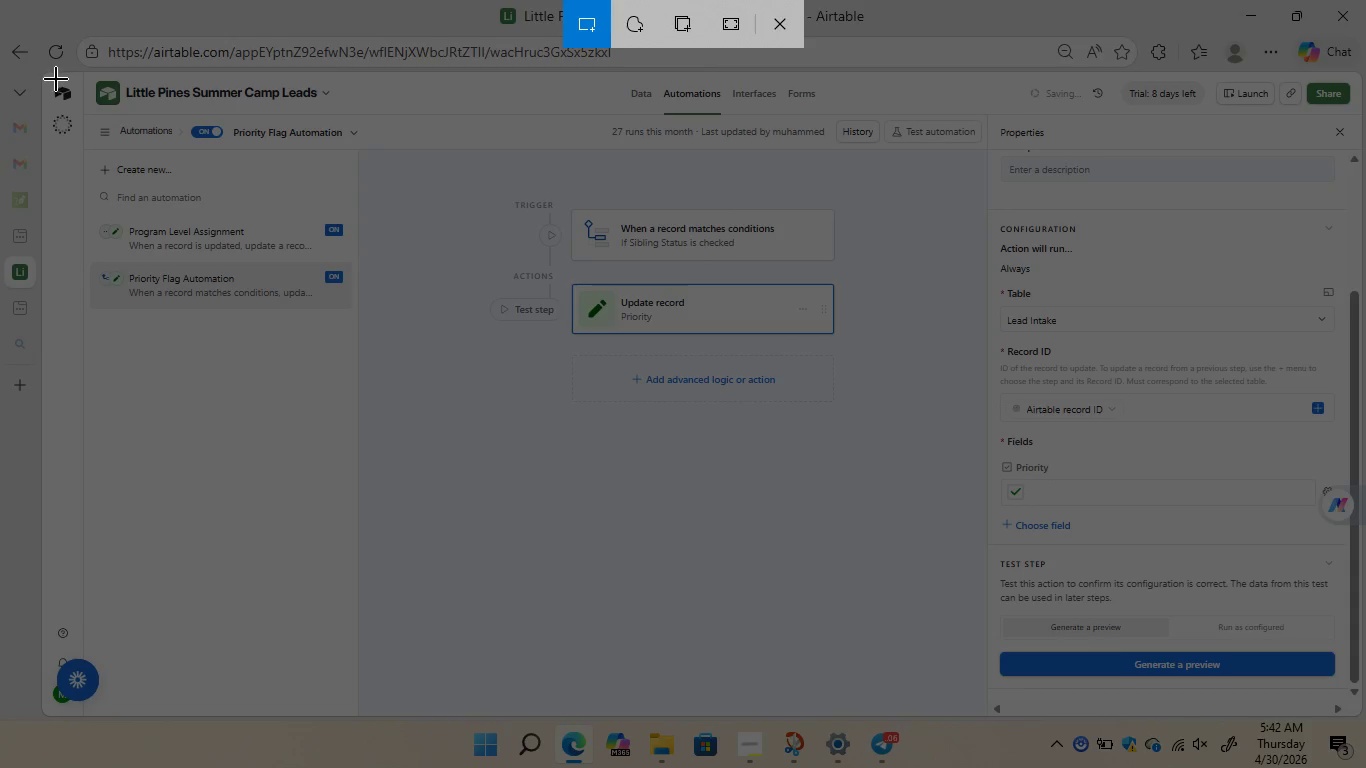 
left_click_drag(start_coordinate=[54, 79], to_coordinate=[1360, 703])
 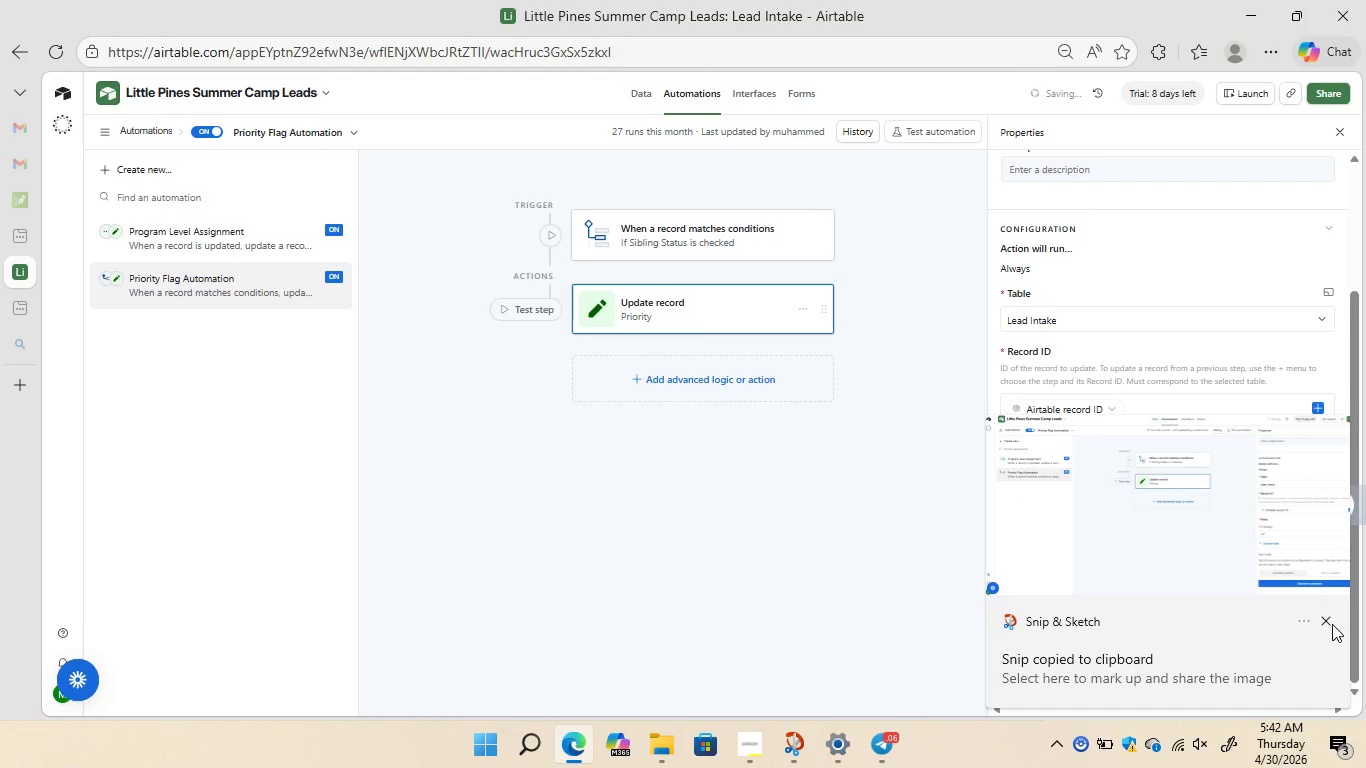 
left_click([1327, 621])
 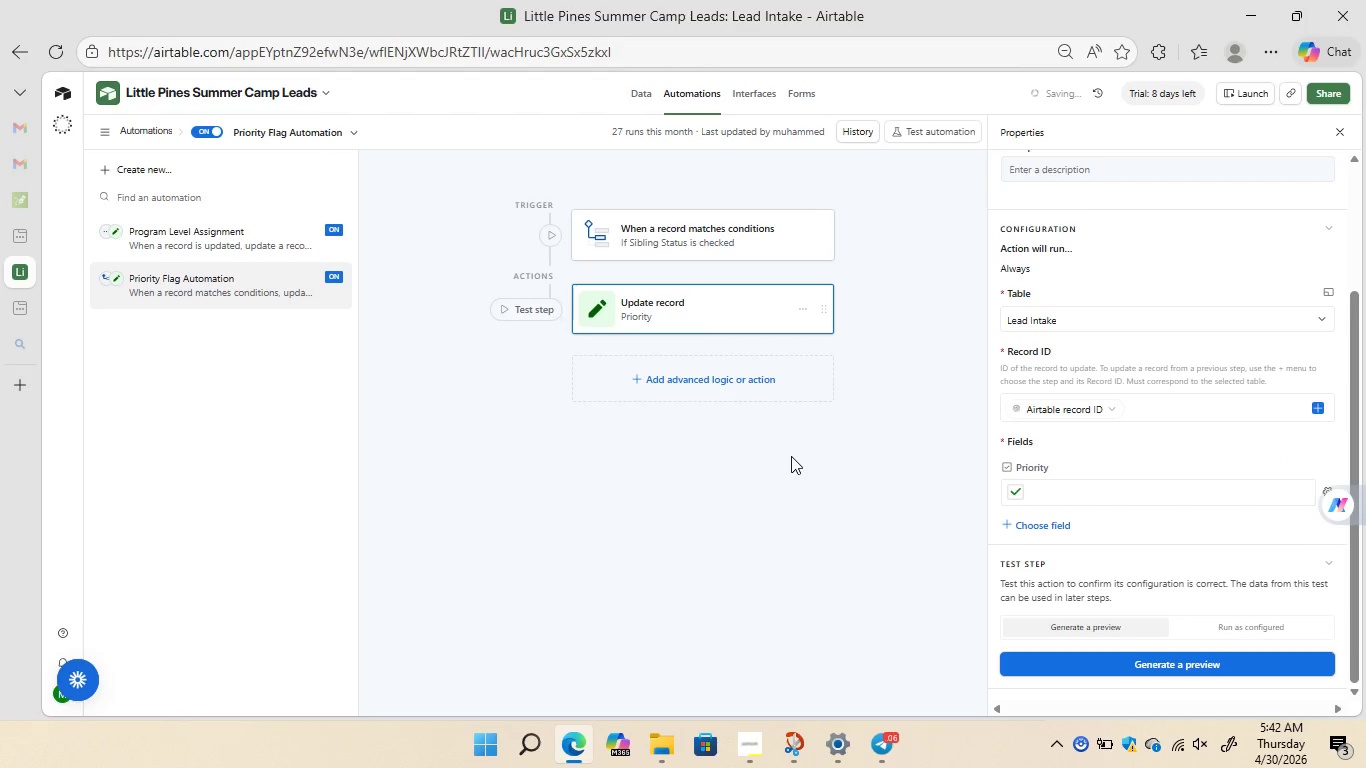 
key(Control+Equal)
 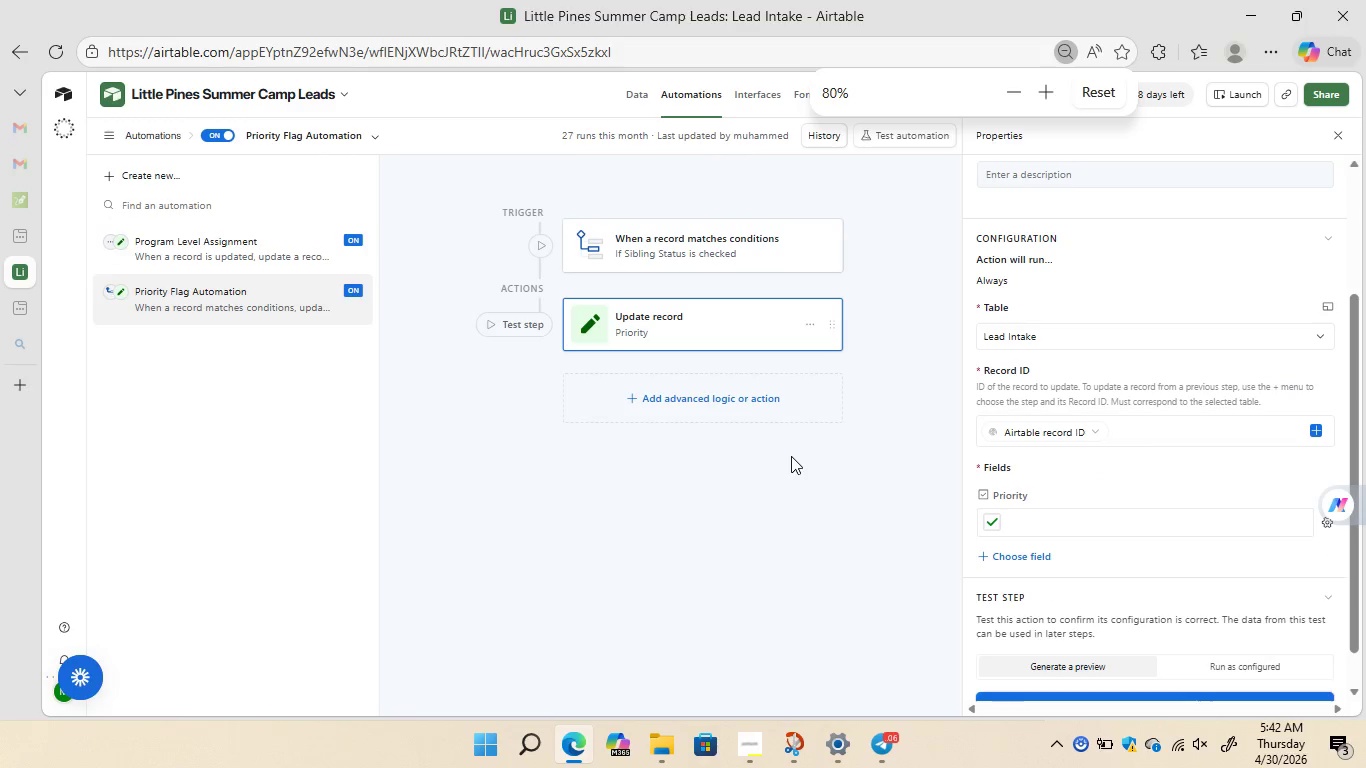 
key(Control+Equal)
 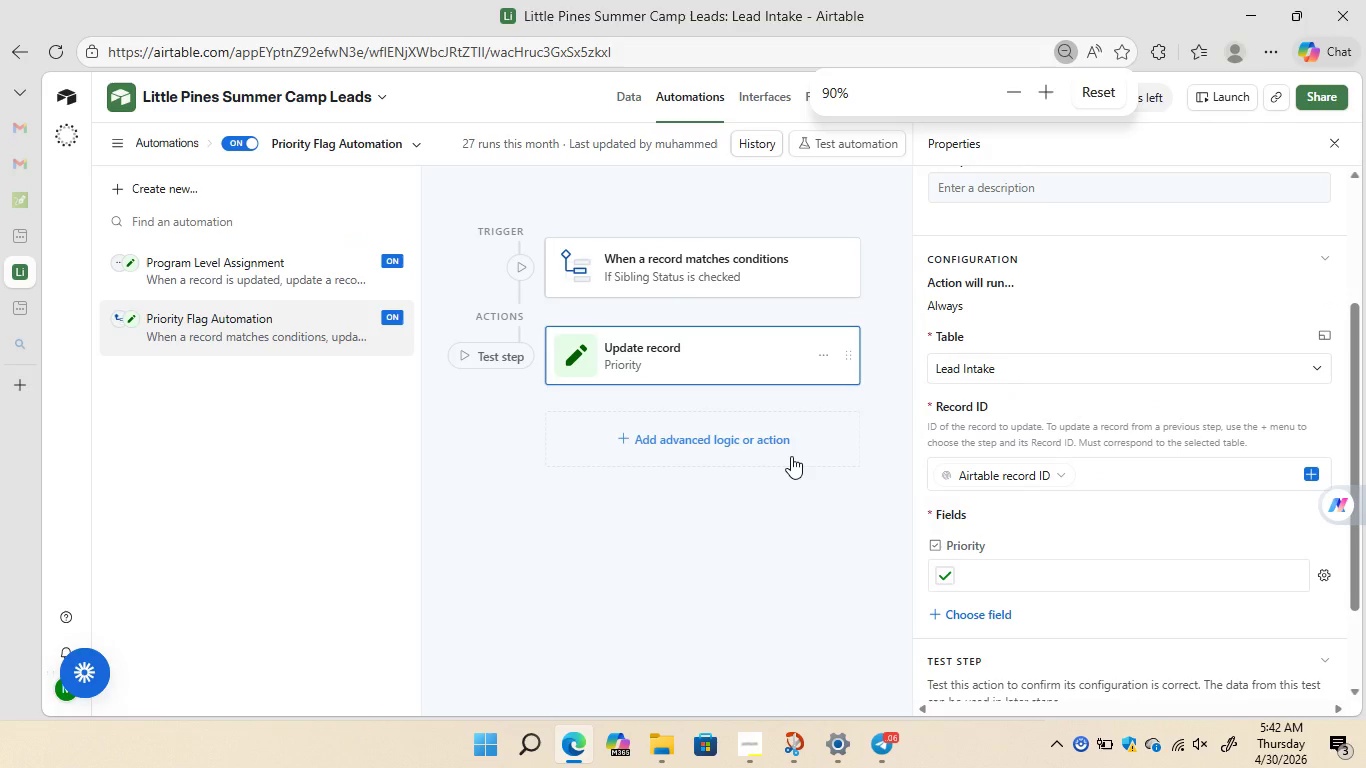 
key(Control+Equal)
 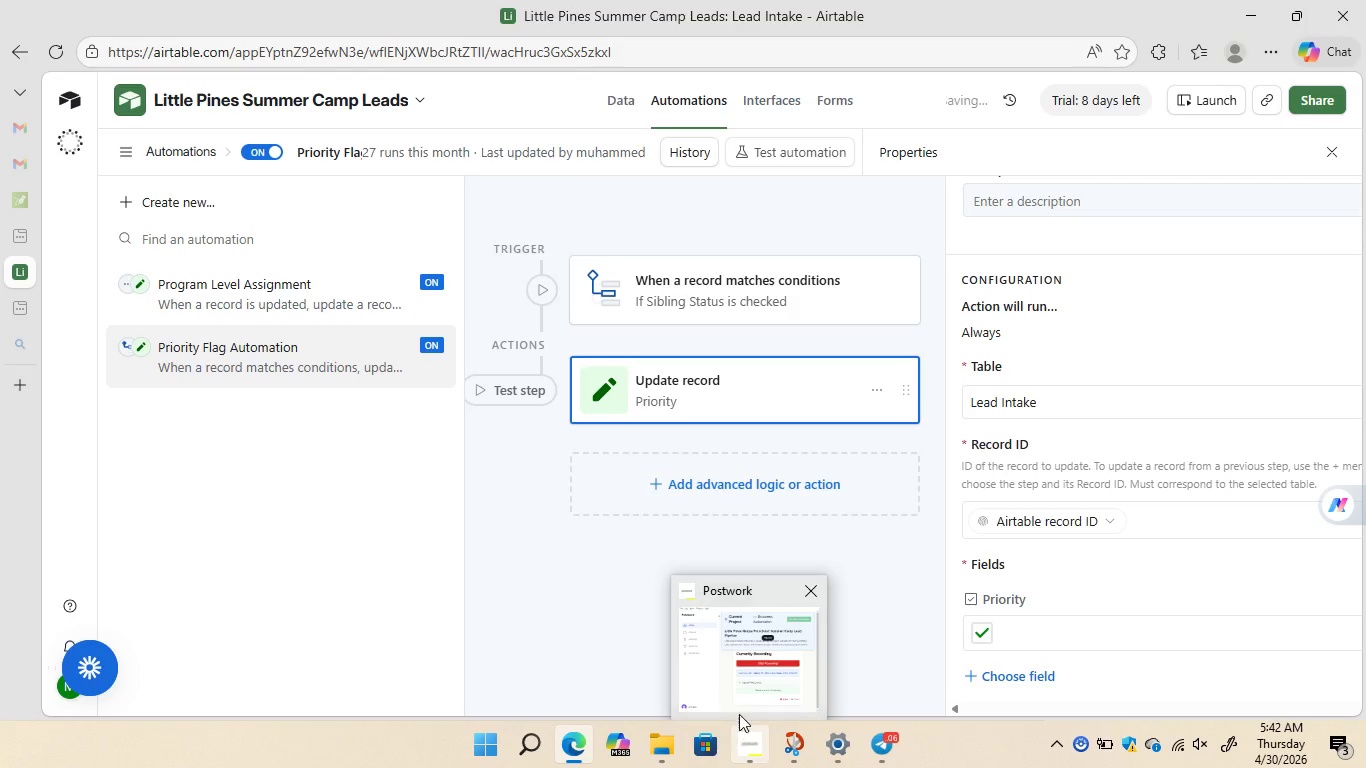 
left_click([743, 689])